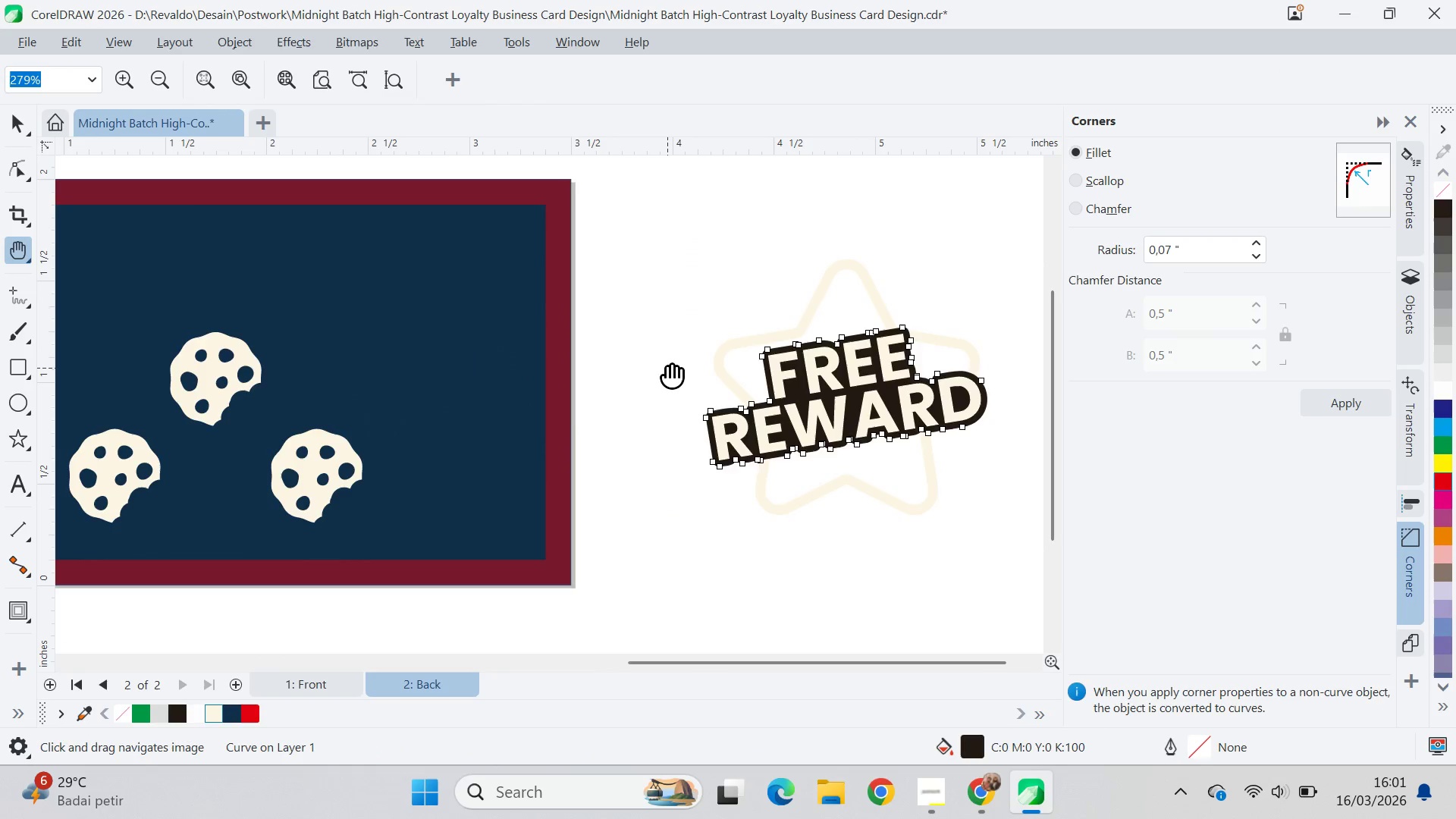 
hold_key(key=Z, duration=1.23)
 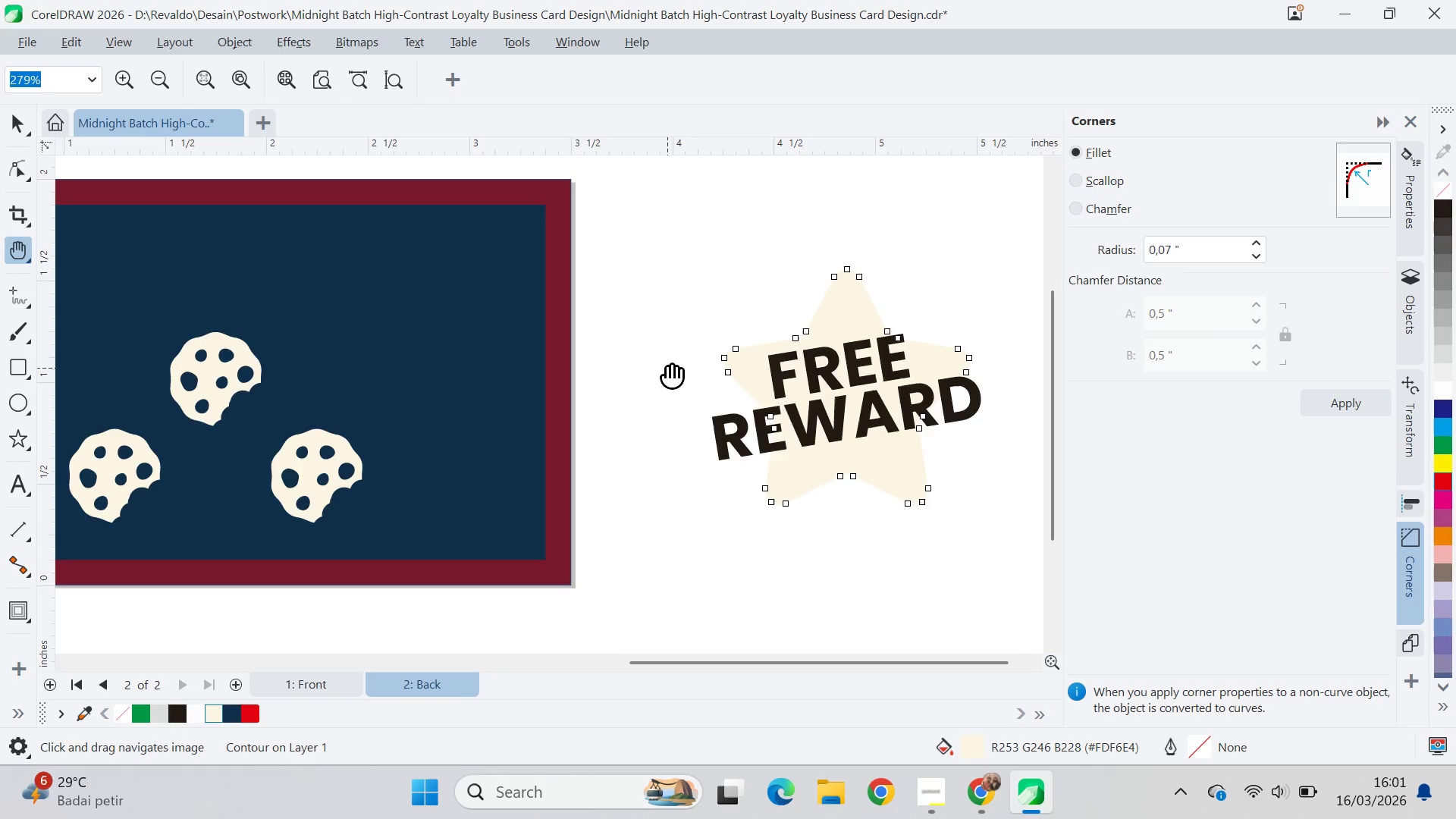 
key(Control+Z)
 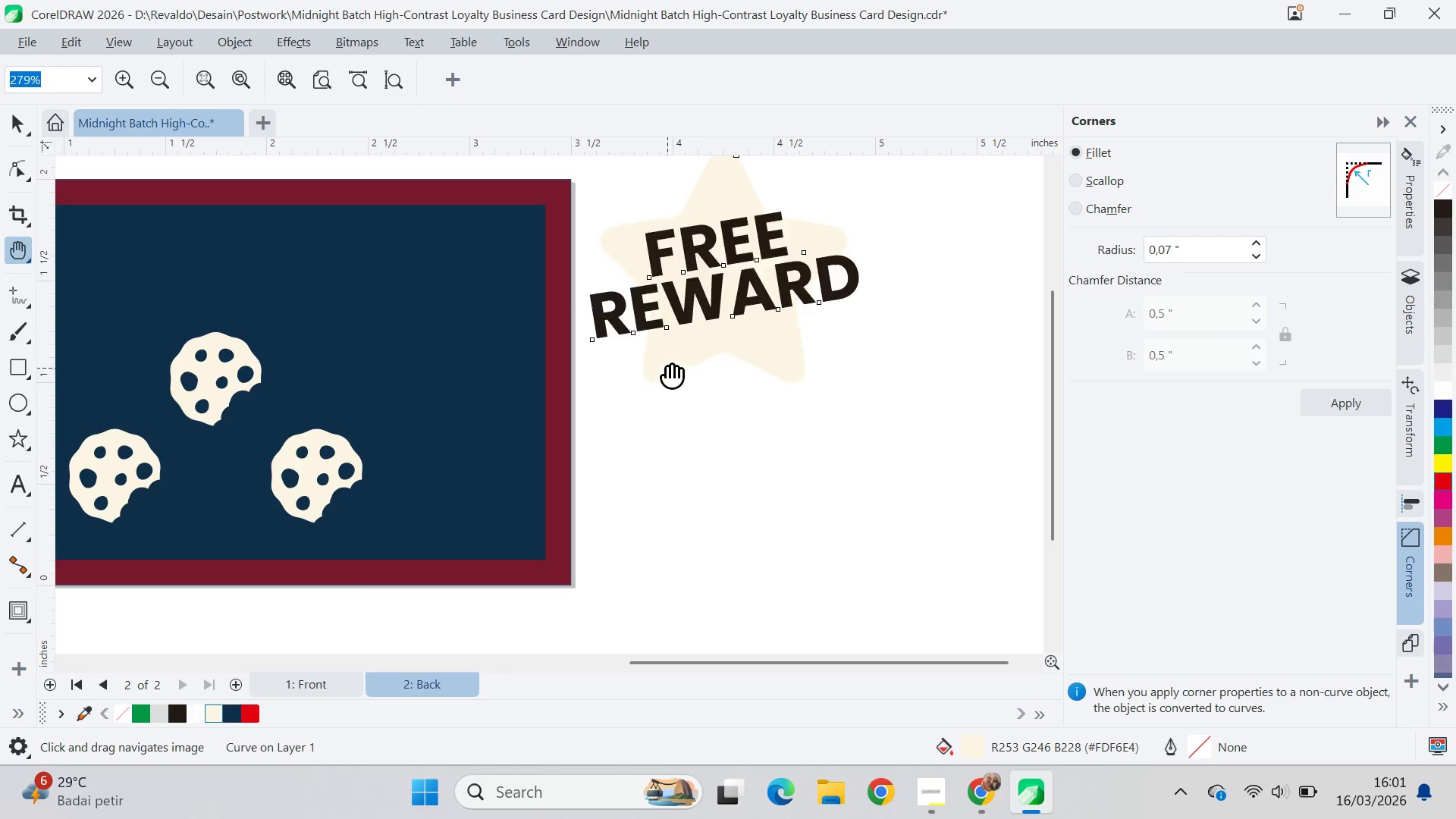 
key(Control+Z)
 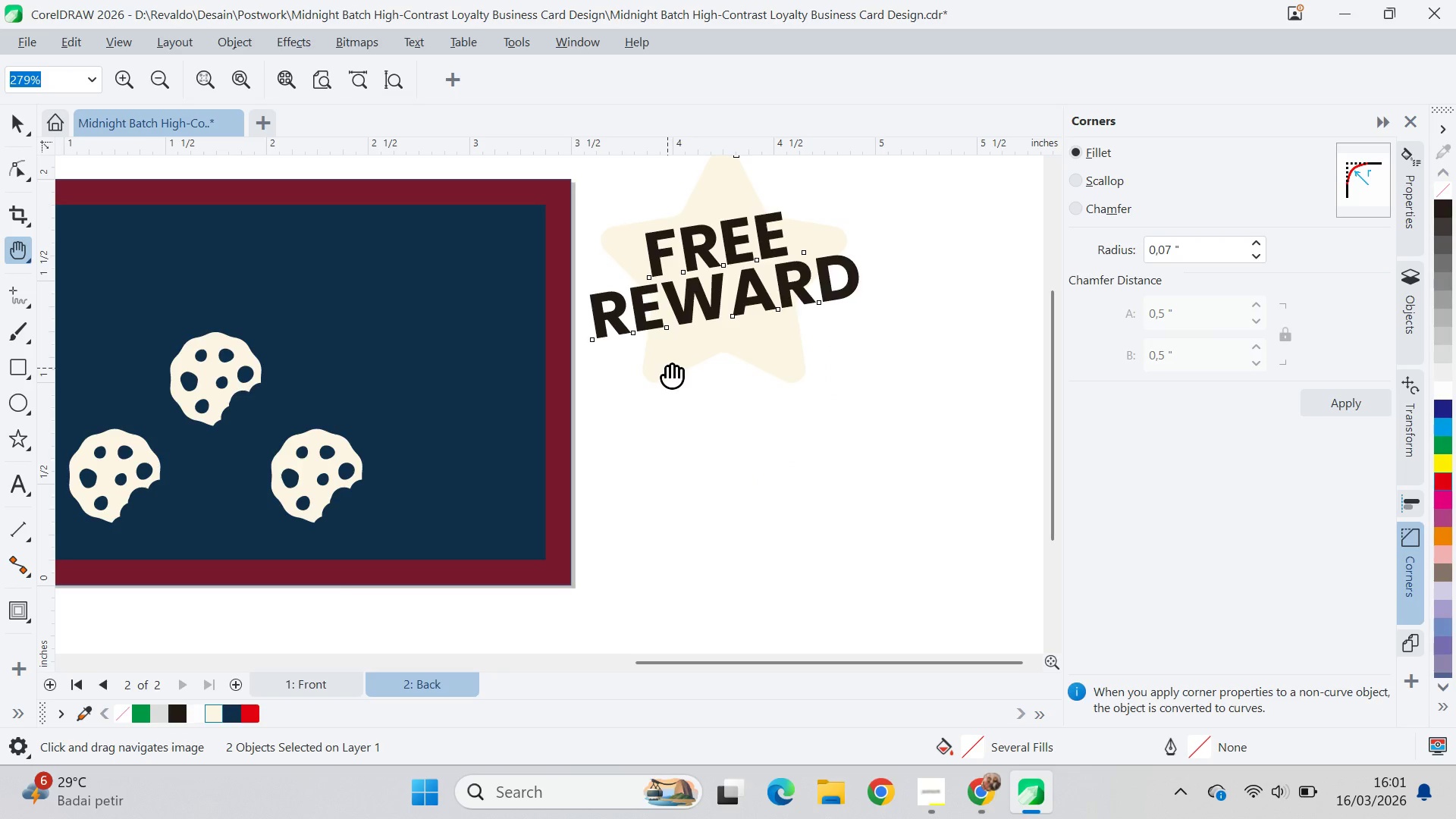 
key(Control+Shift+Z)
 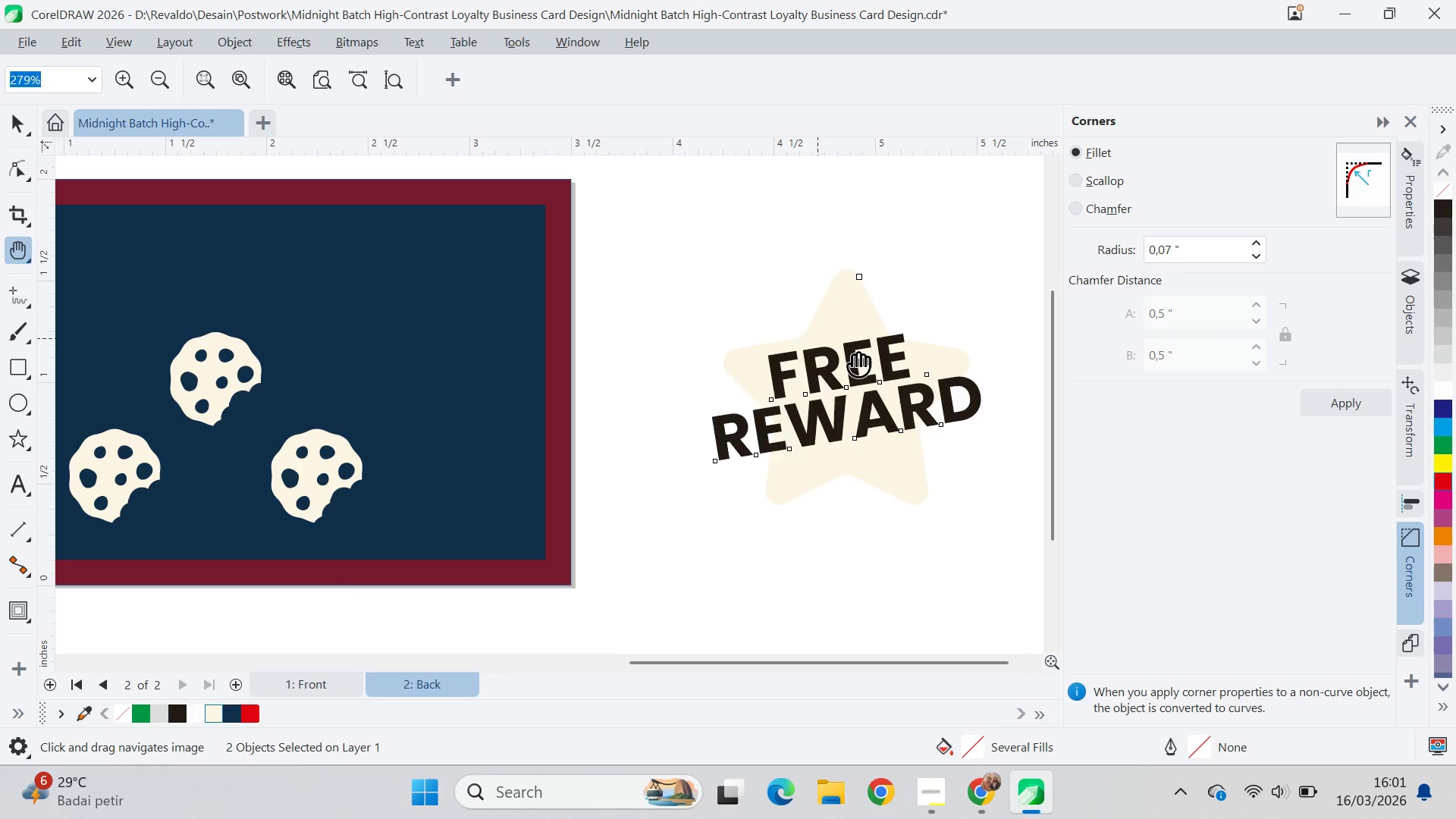 
key(V)
 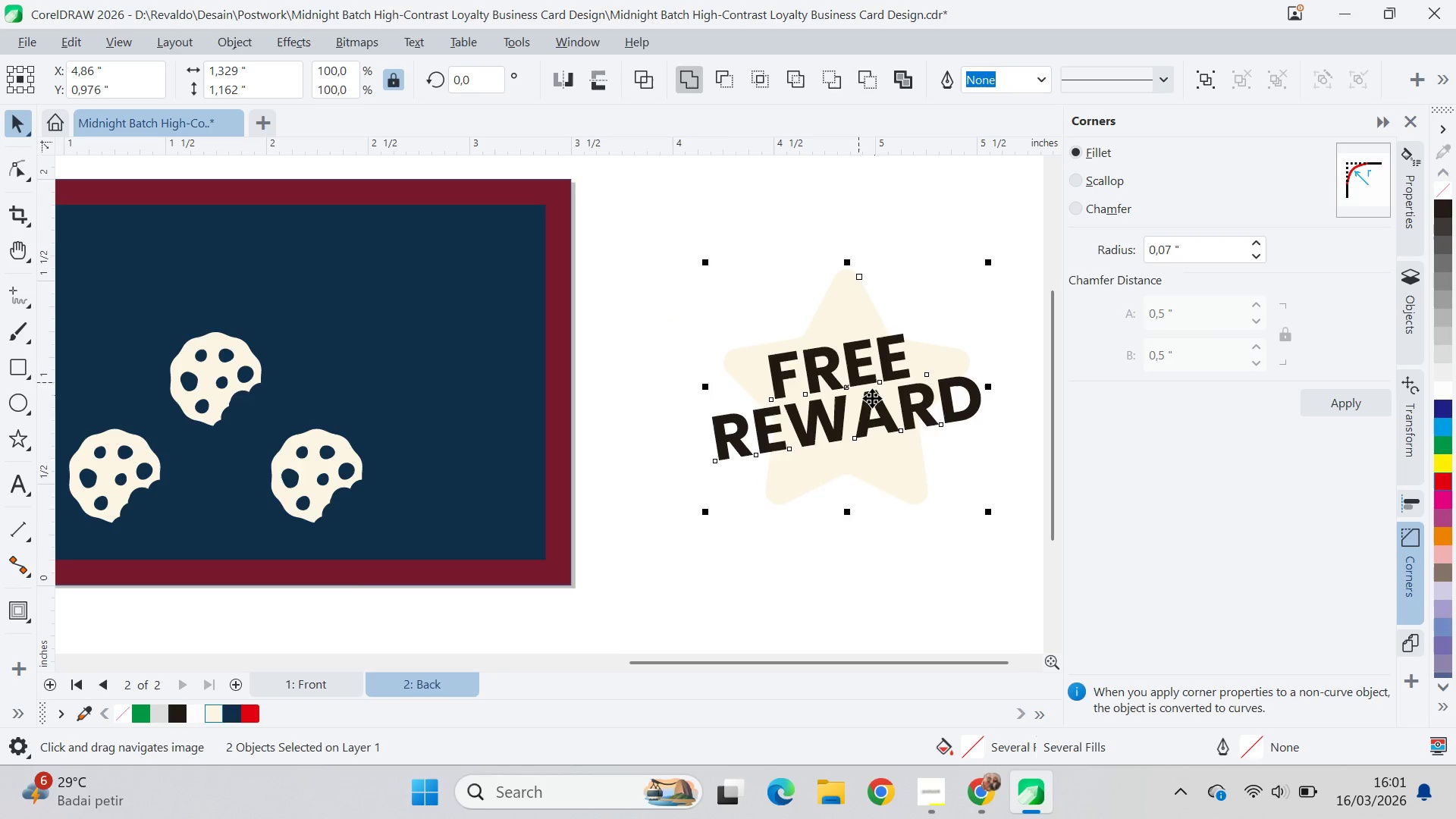 
left_click_drag(start_coordinate=[867, 401], to_coordinate=[493, 394])
 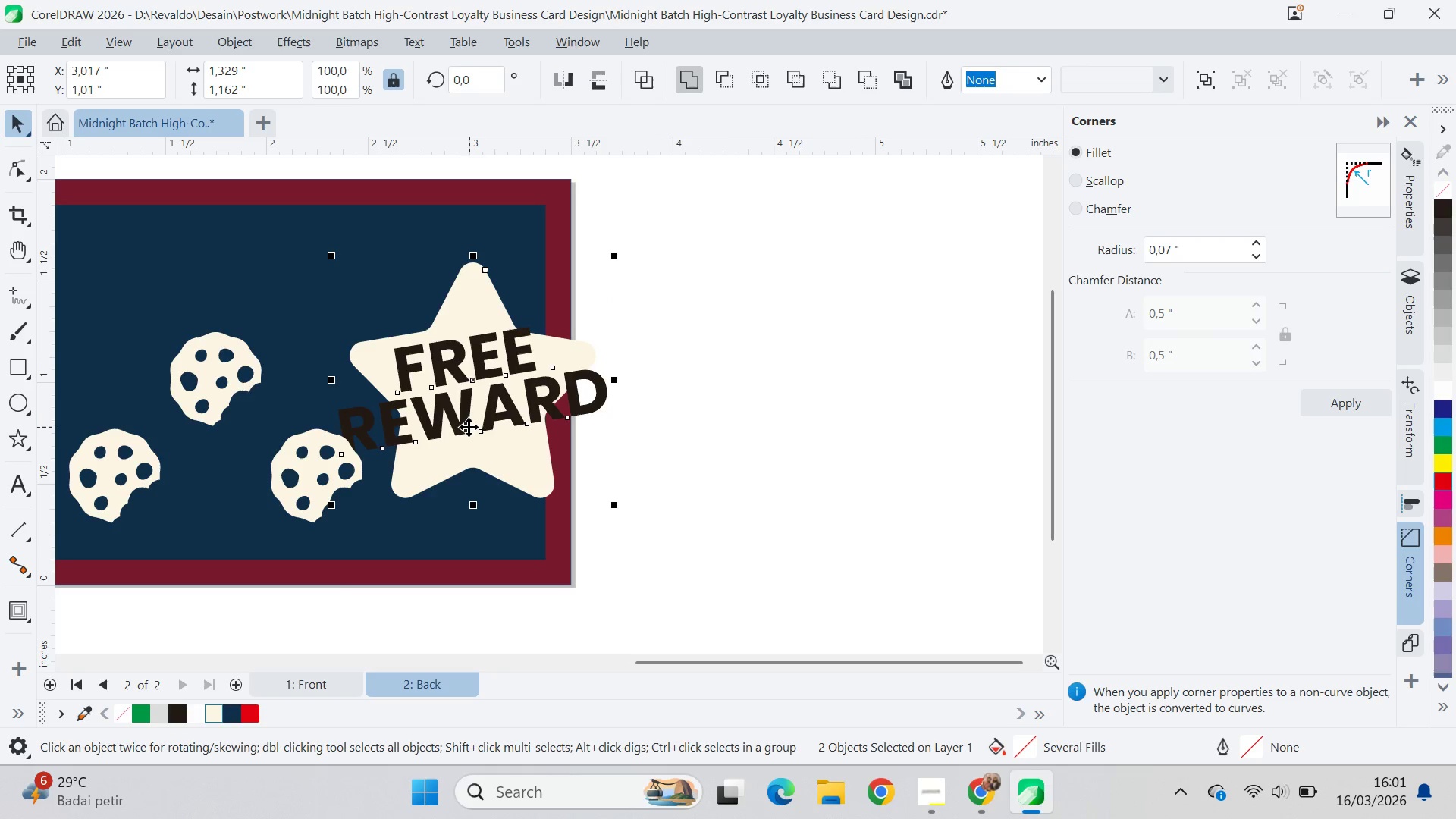 
key(Control+G)
 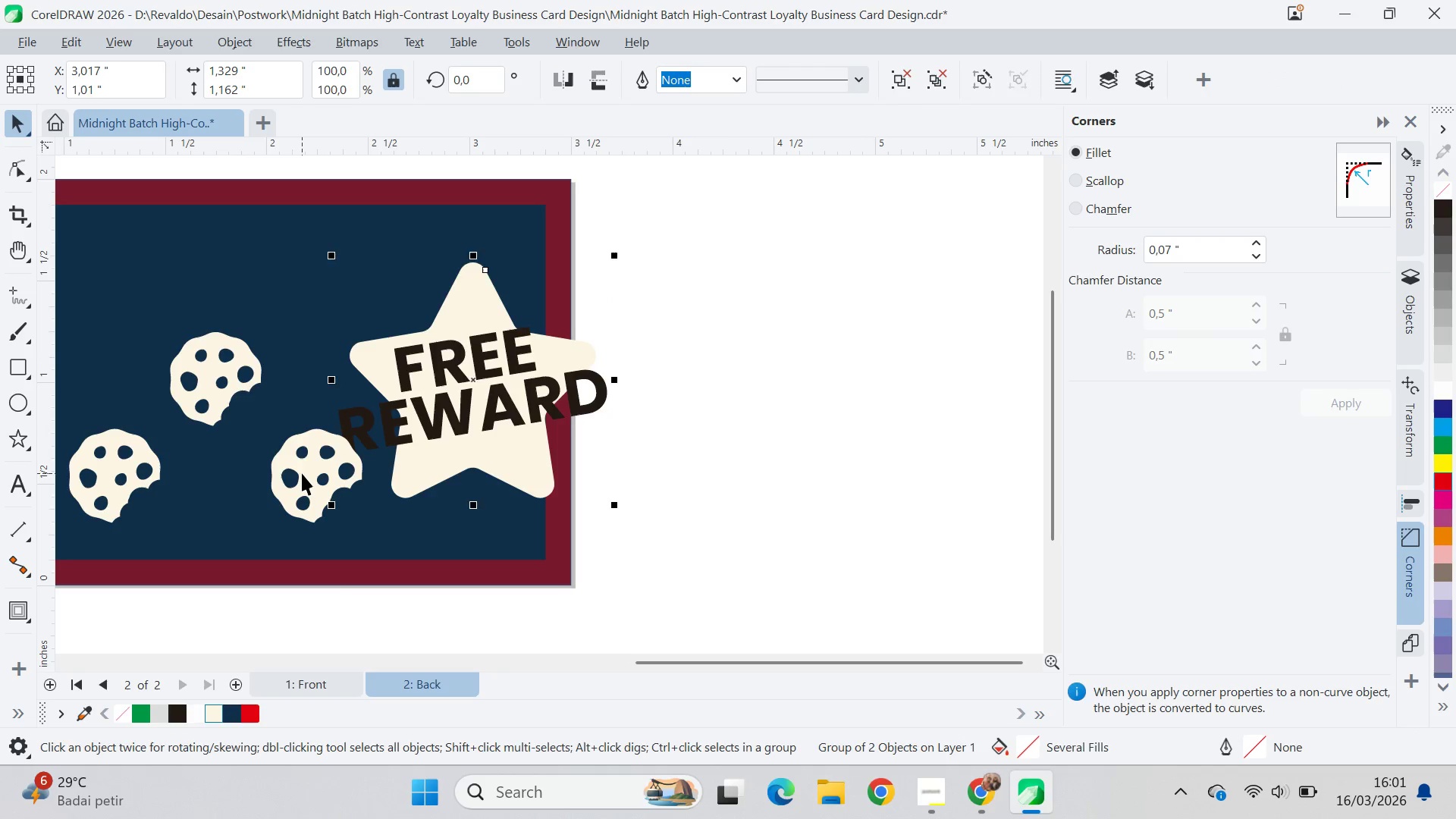 
left_click([302, 473])
 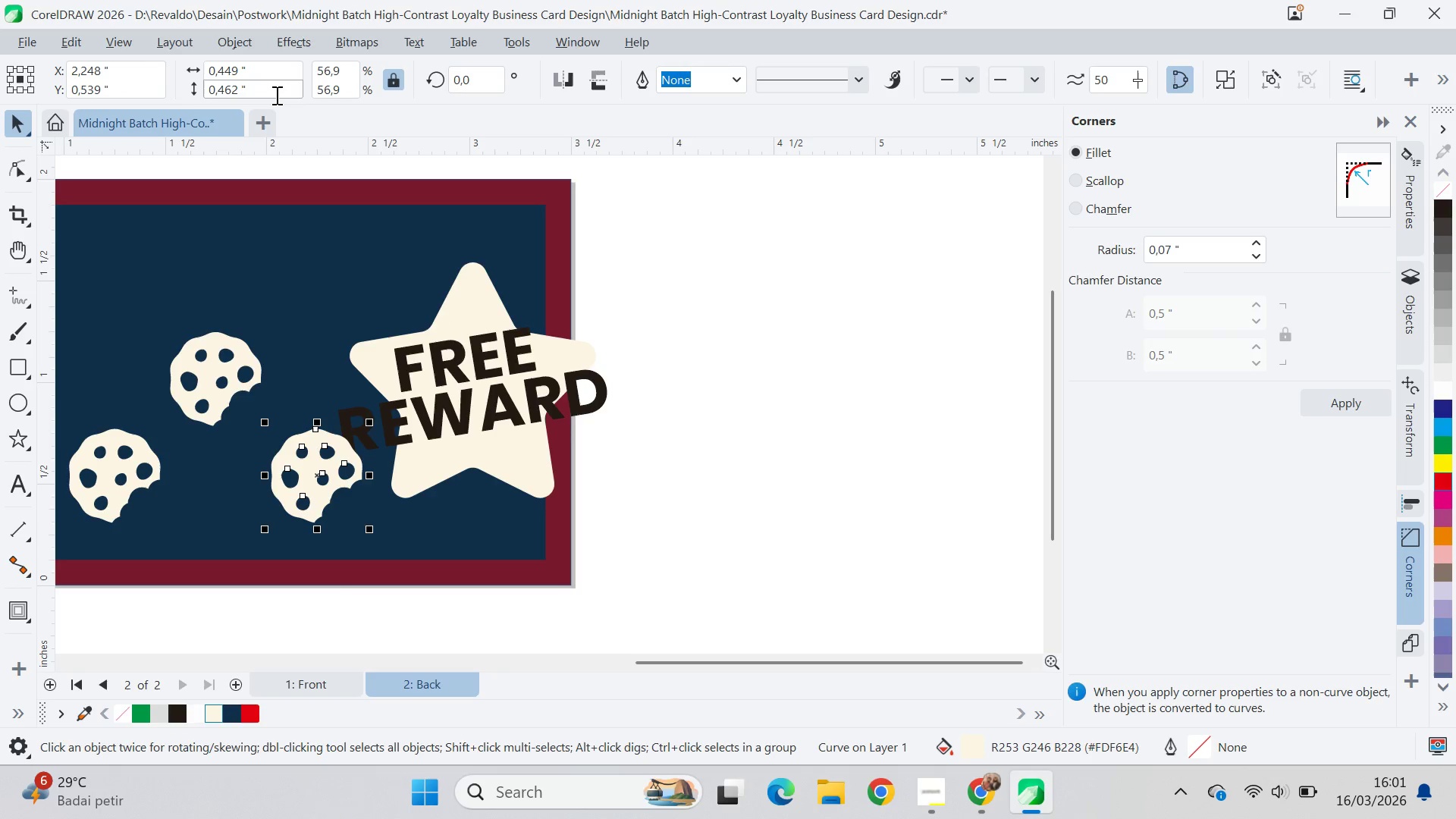 
key(Control+A)
 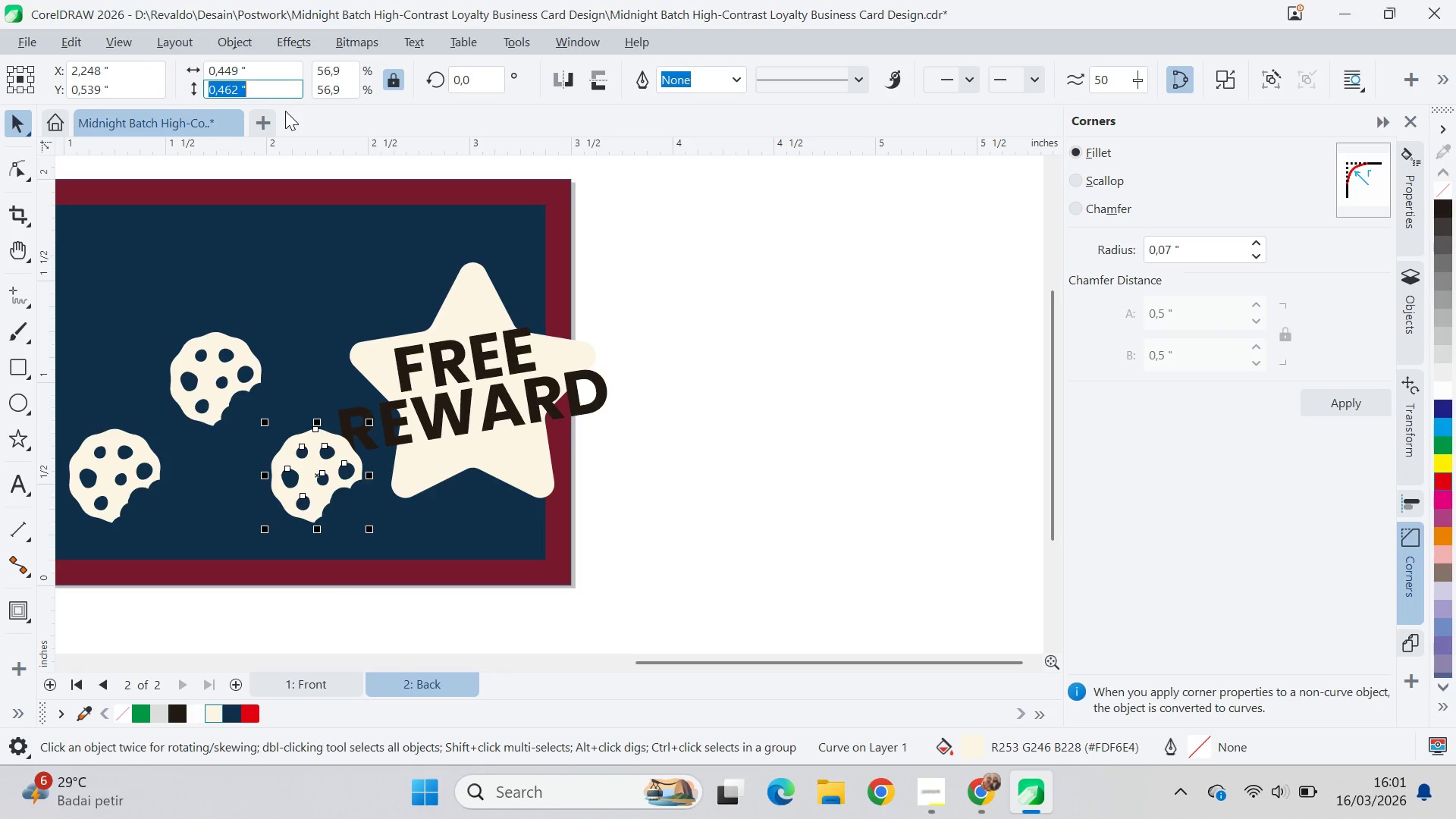 
key(Control+C)
 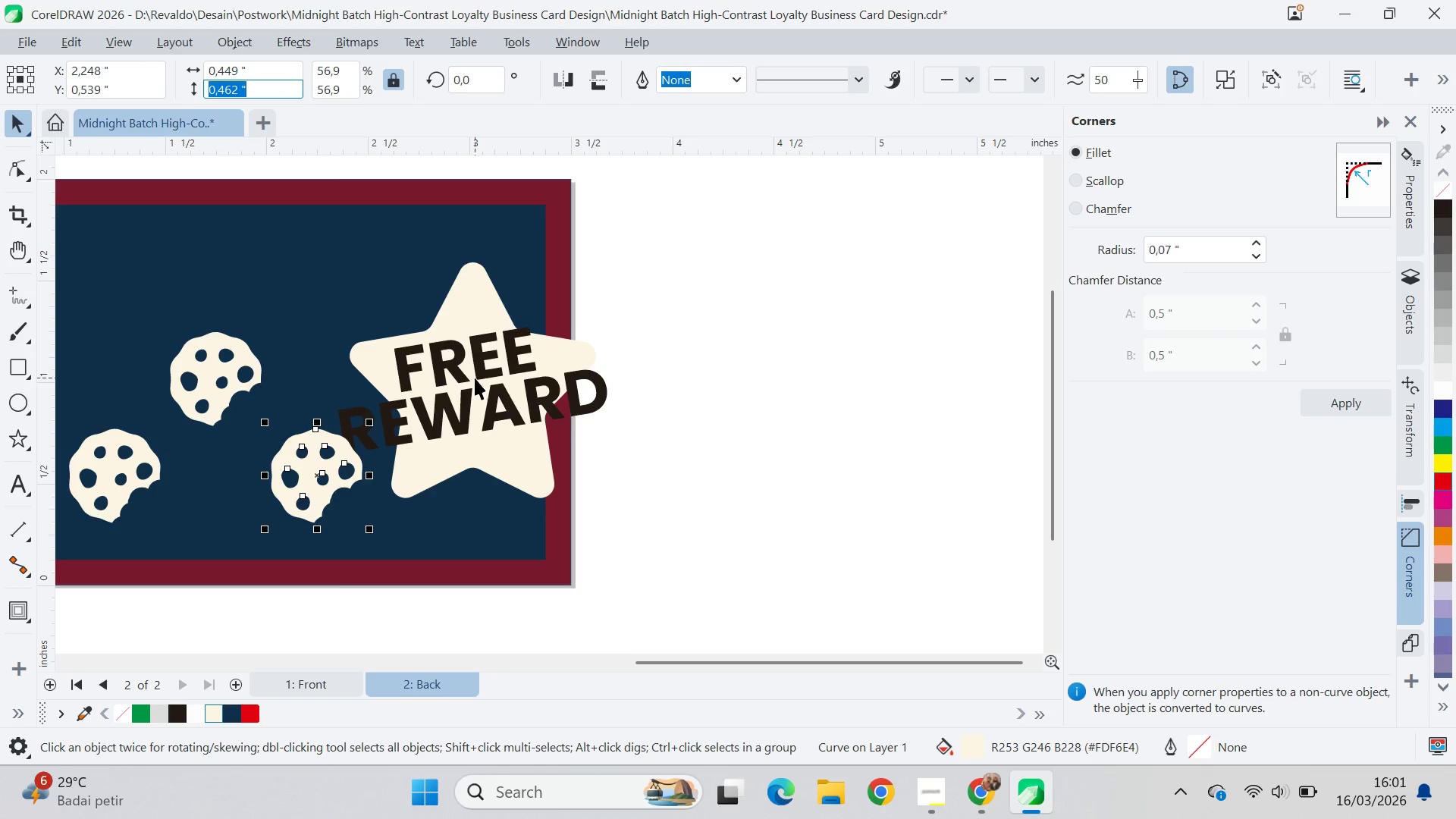 
left_click([475, 378])
 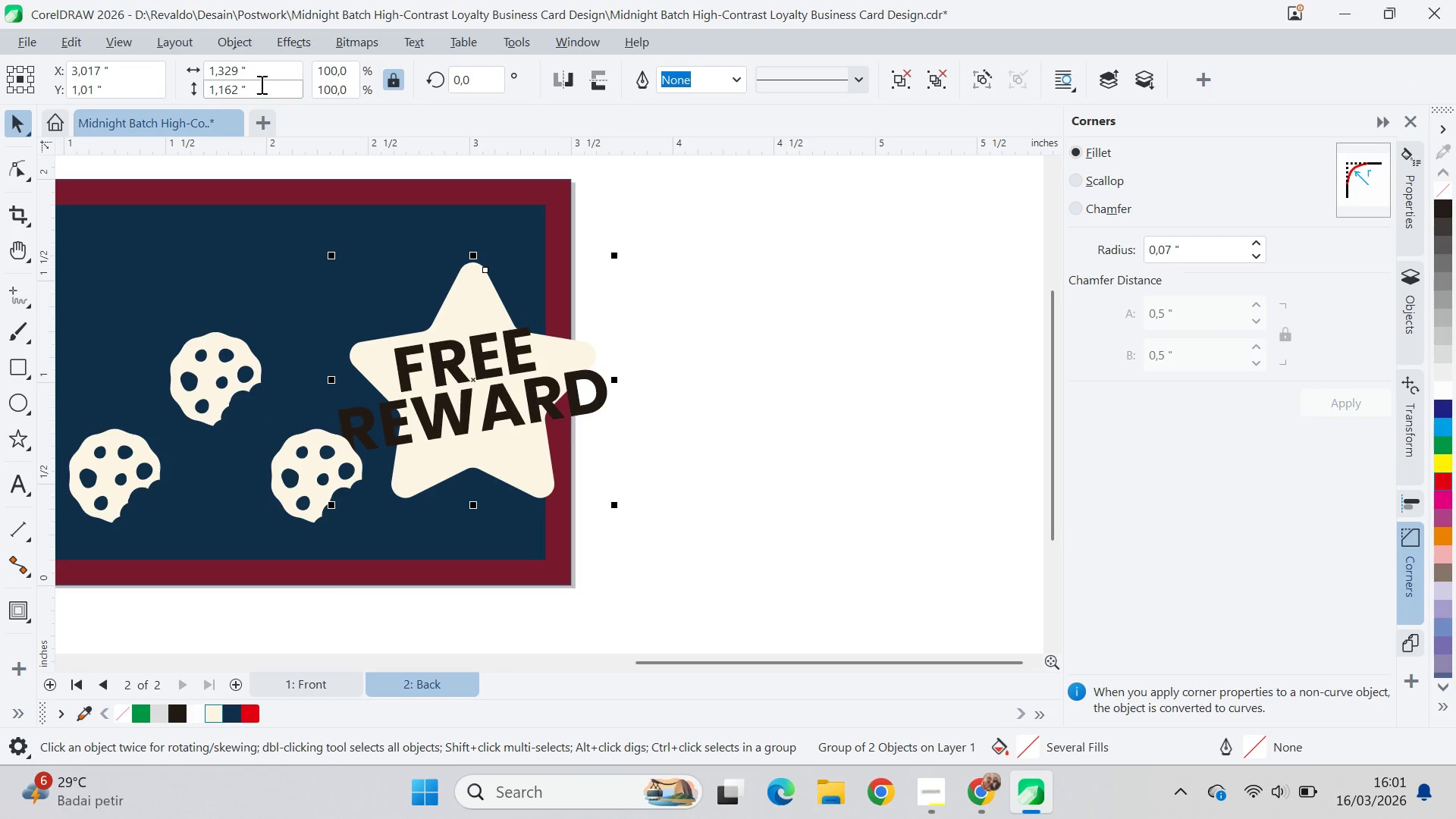 
key(Control+A)
 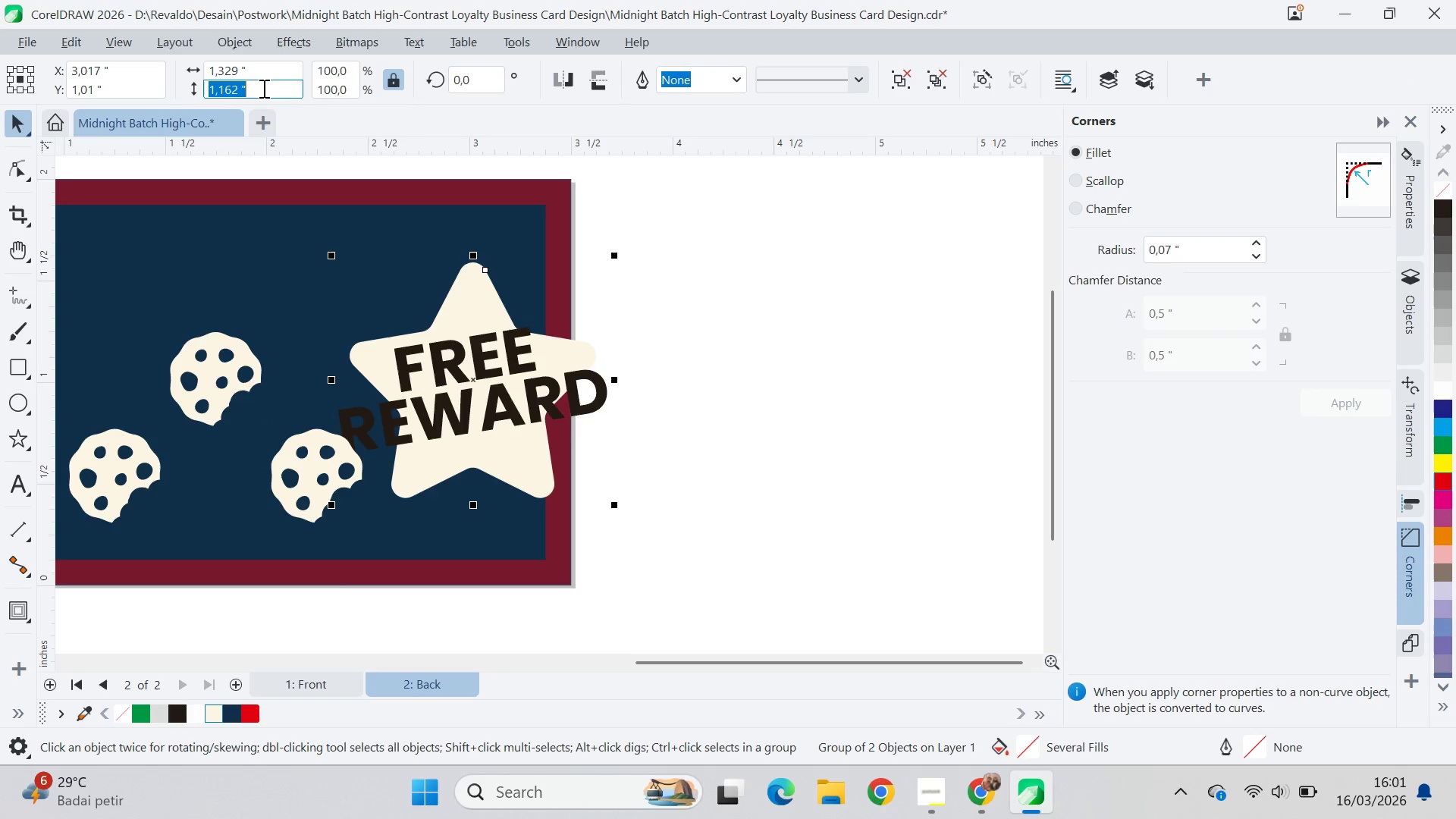 
key(Control+V)
 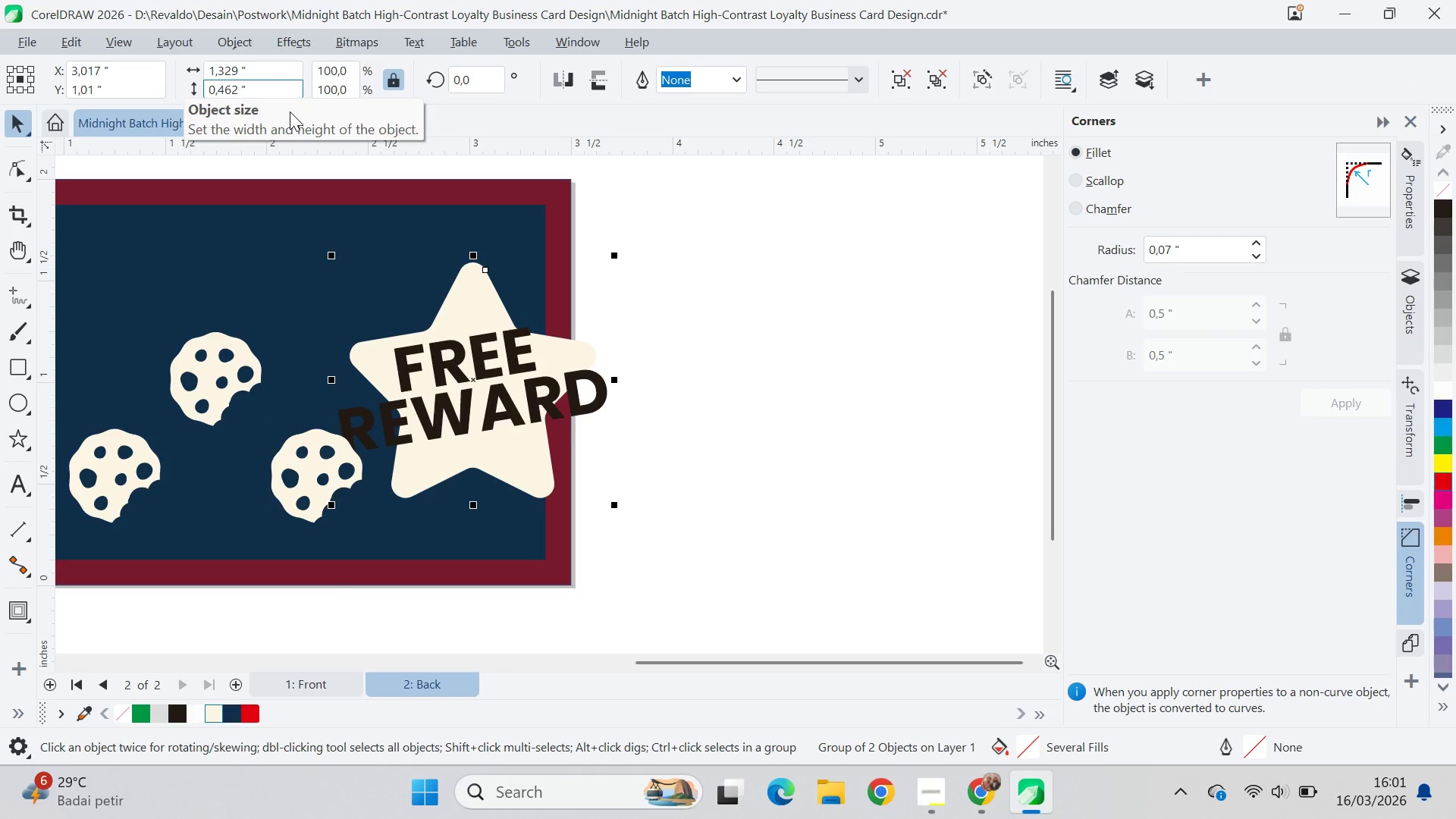 
key(Enter)
 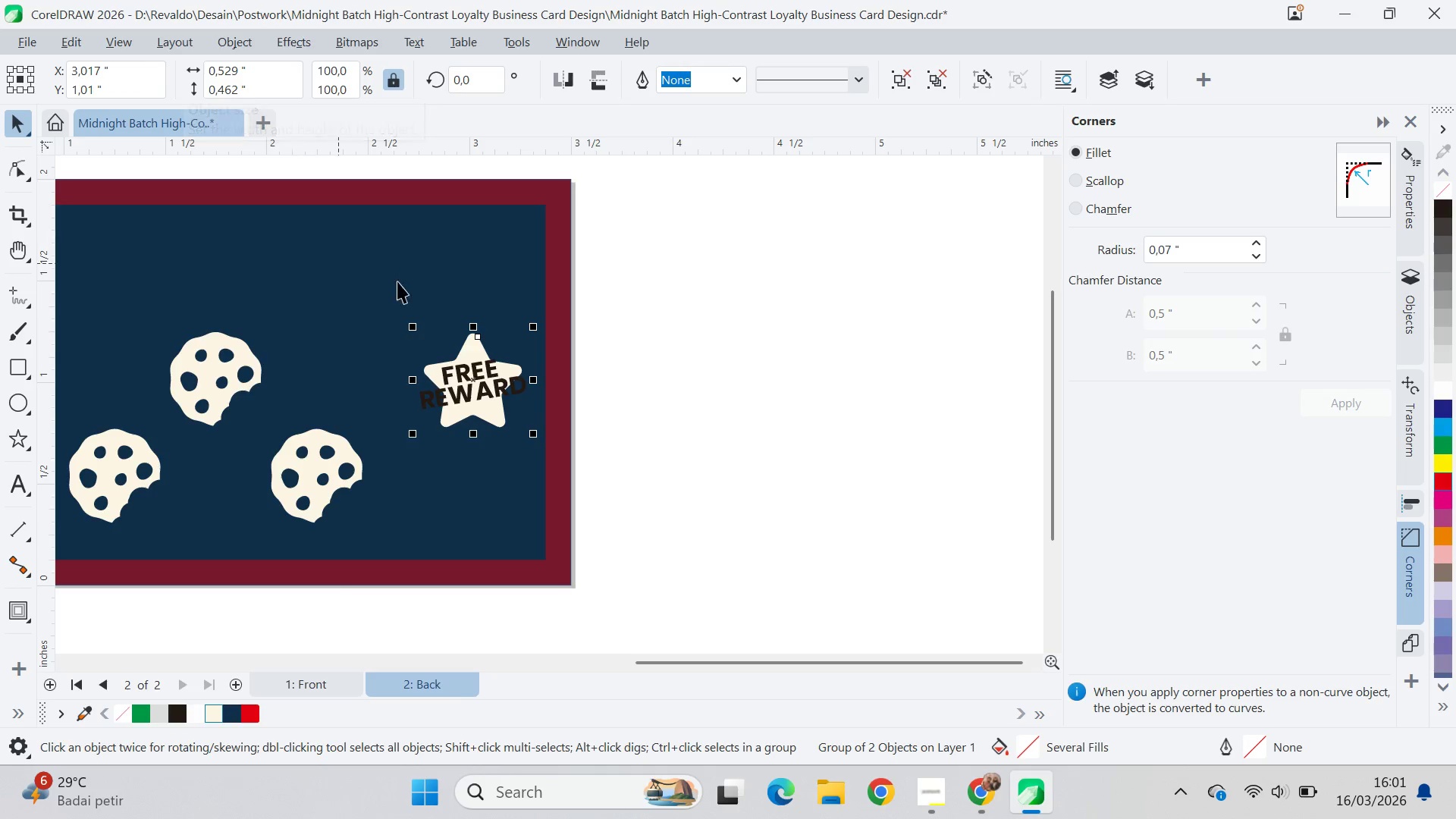 
left_click([741, 363])
 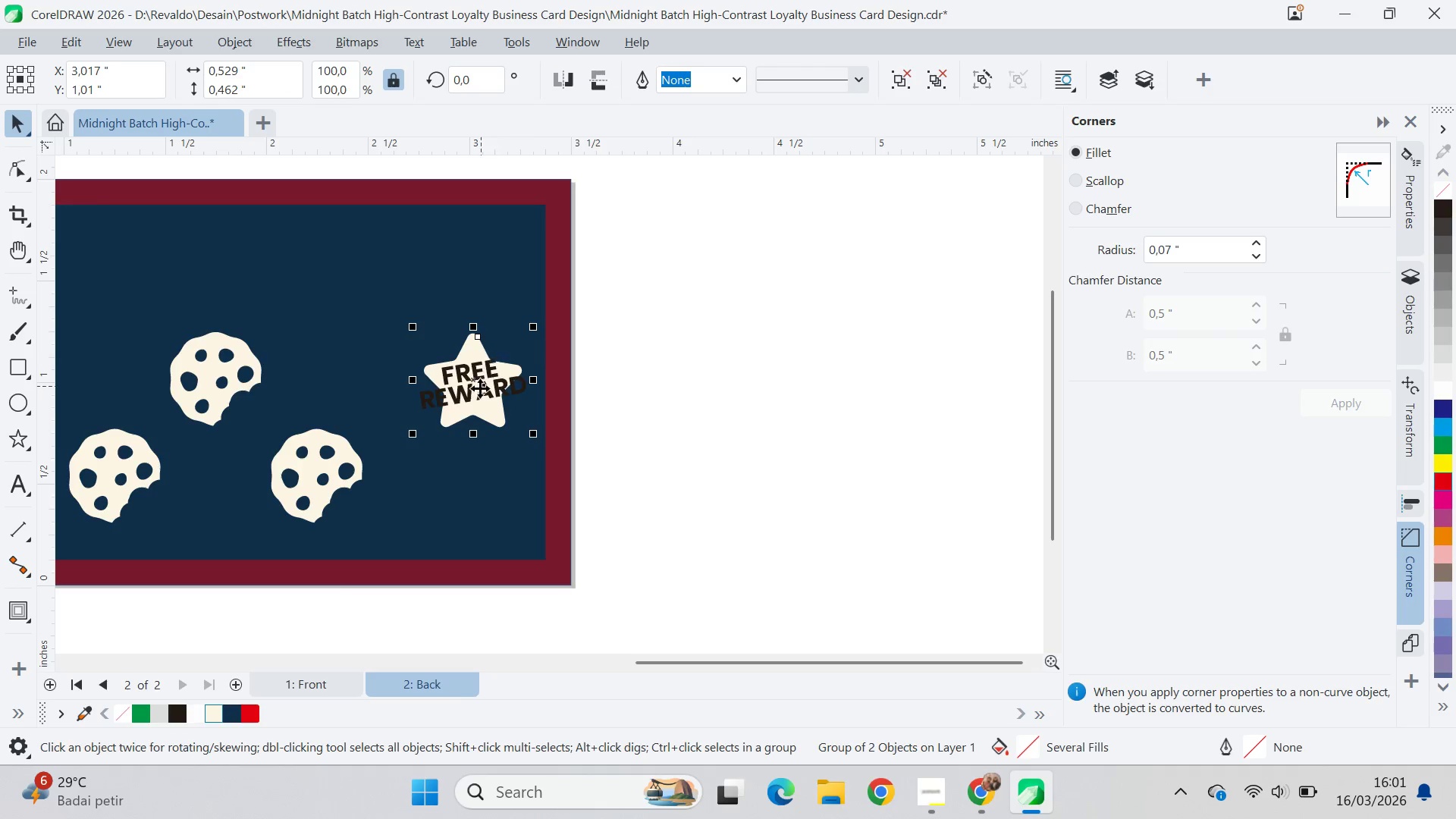 
left_click_drag(start_coordinate=[479, 394], to_coordinate=[438, 388])
 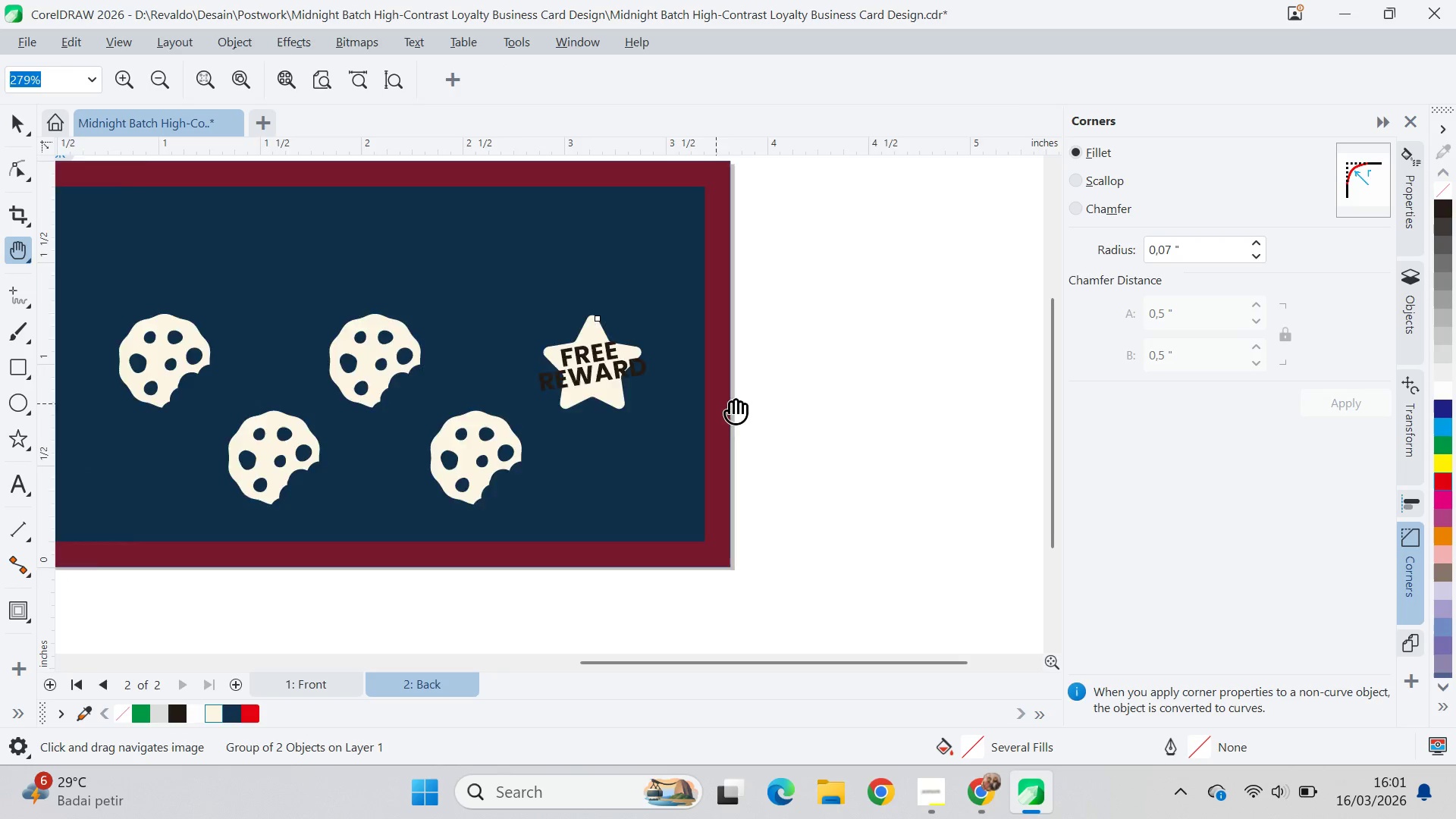 
hold_key(key=ShiftLeft, duration=1.28)
 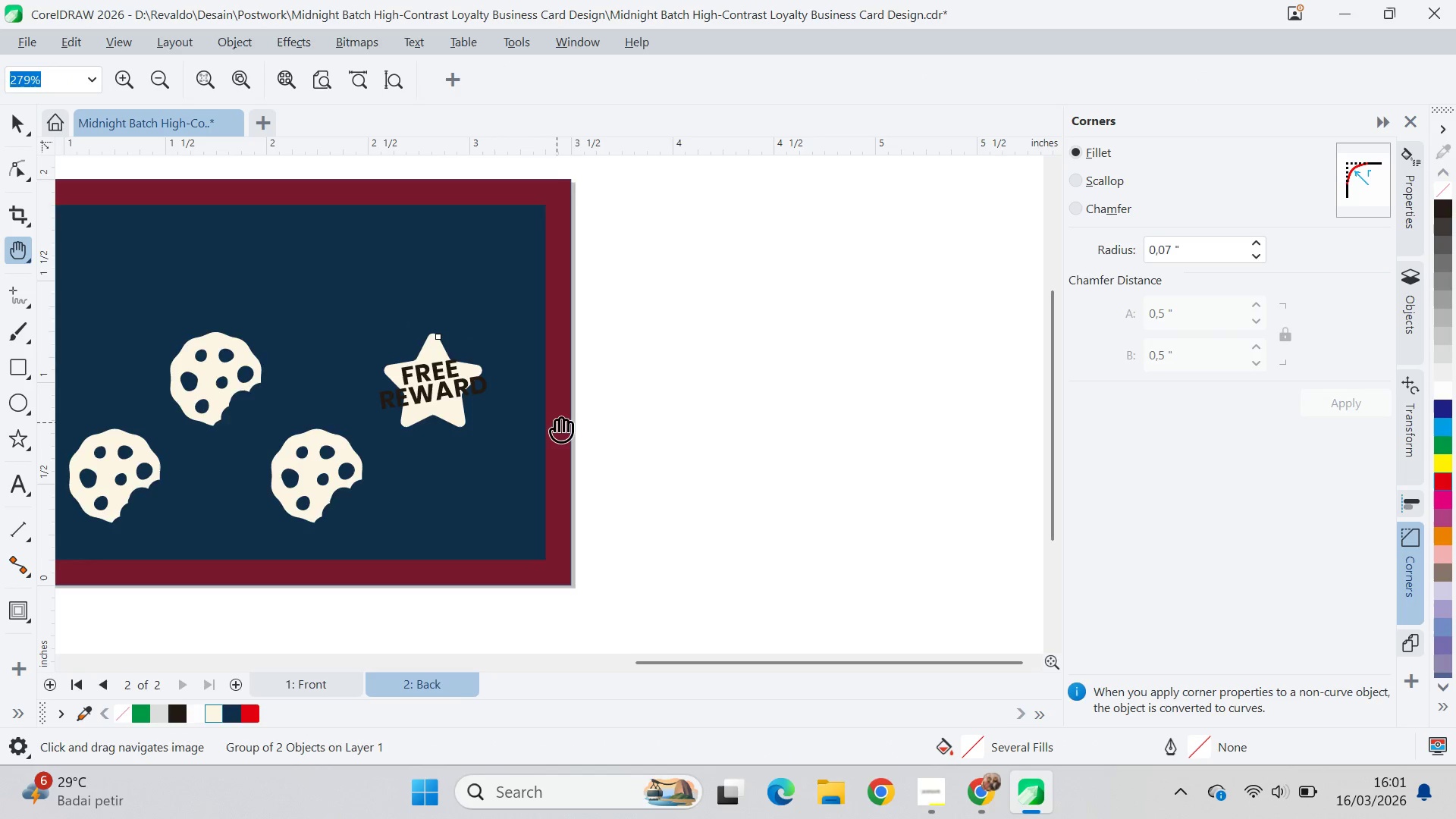 
type(qv)
 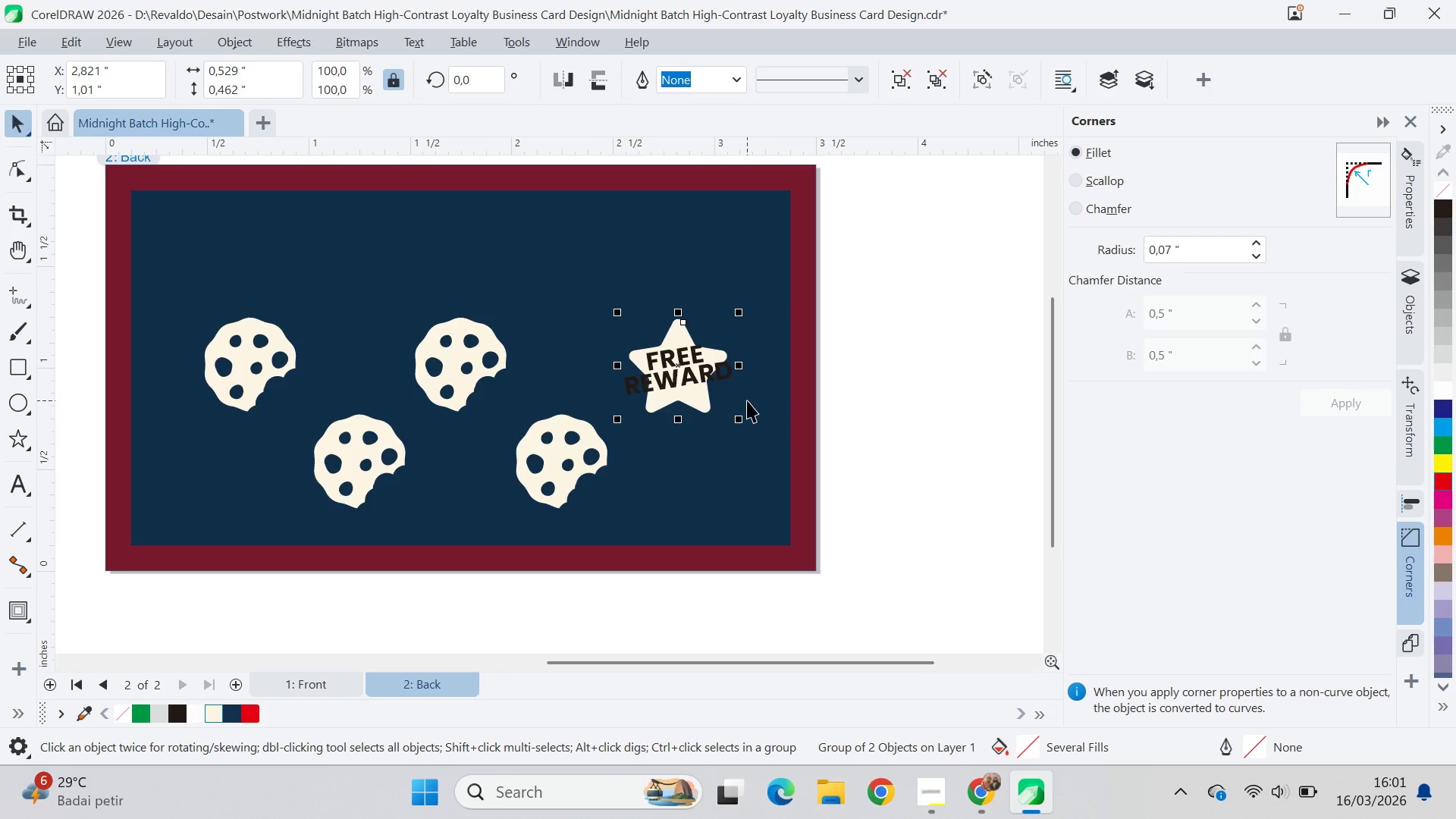 
left_click_drag(start_coordinate=[557, 422], to_coordinate=[802, 407])
 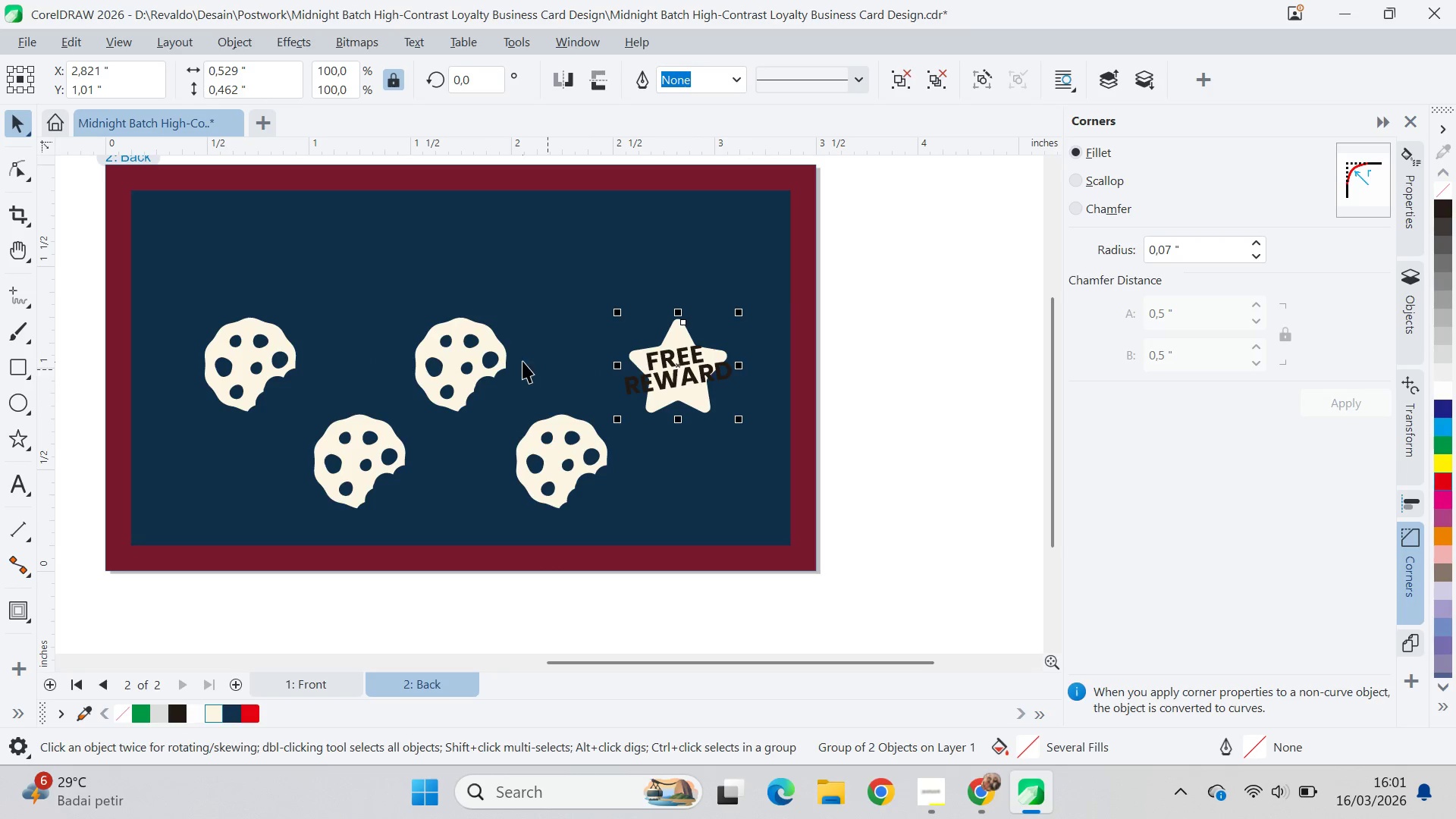 
hold_key(key=ShiftLeft, duration=0.89)
left_click([491, 365])
 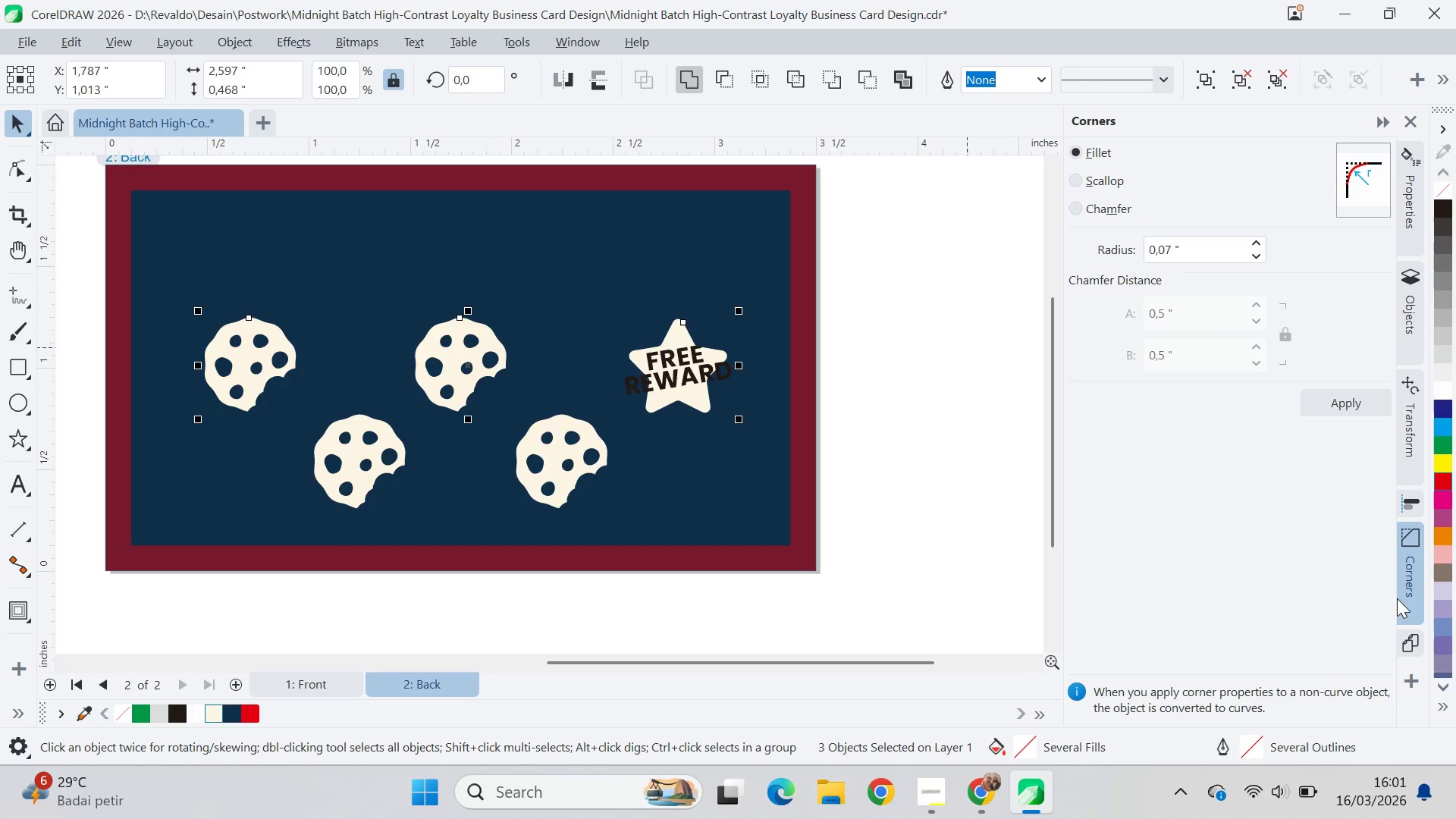 
left_click([1405, 508])
 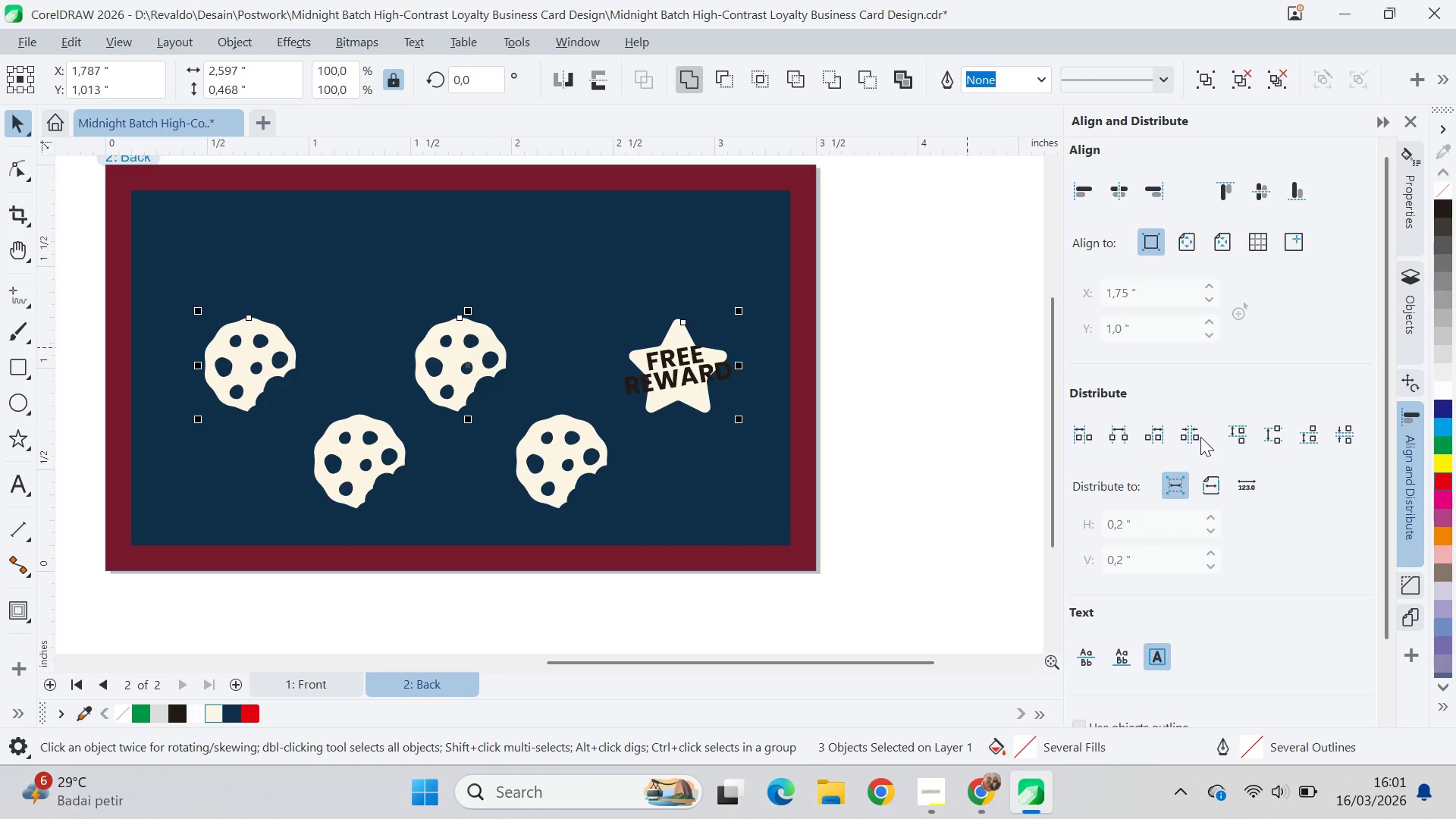 
left_click([1193, 431])
 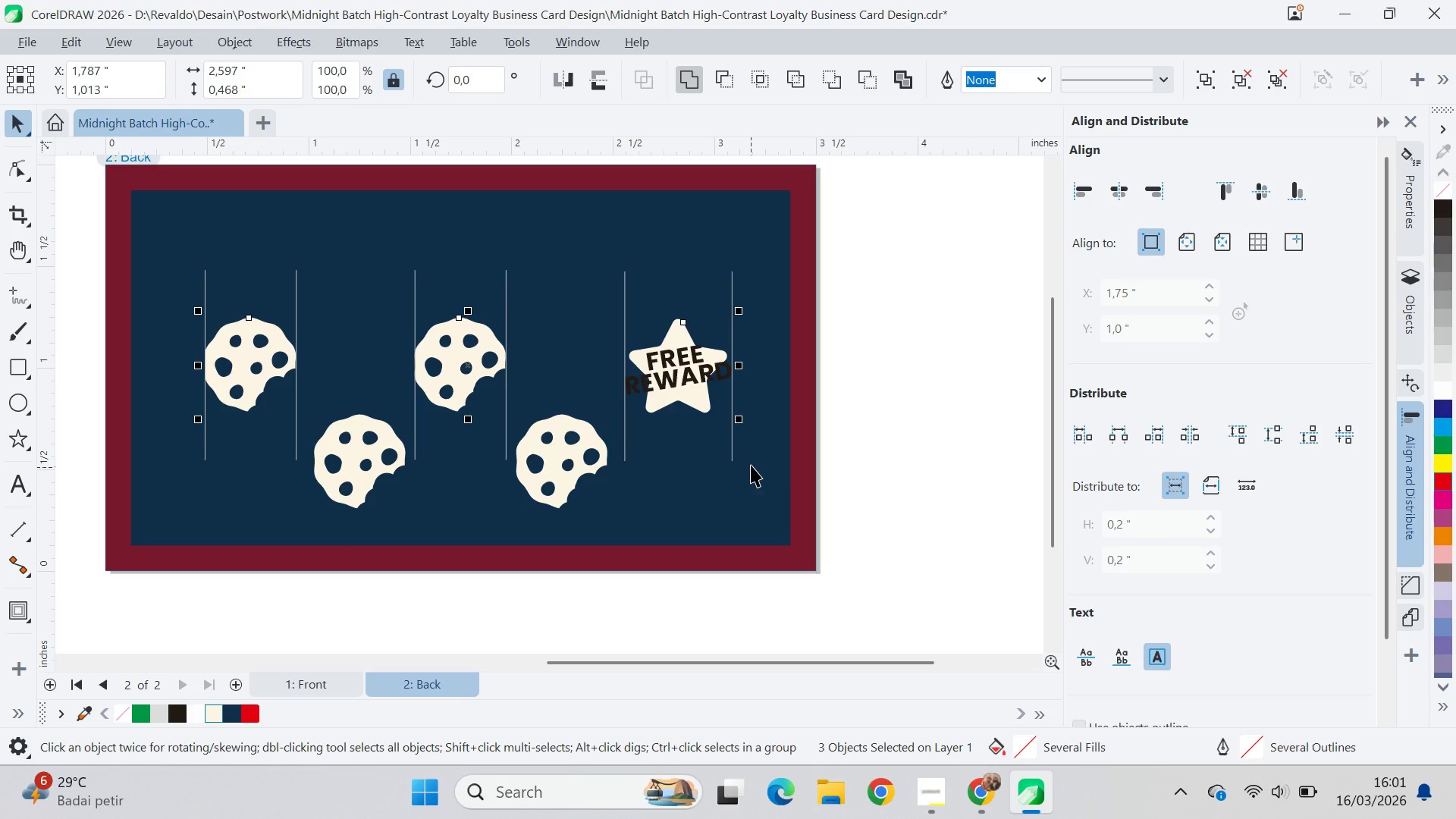 
left_click([888, 469])
 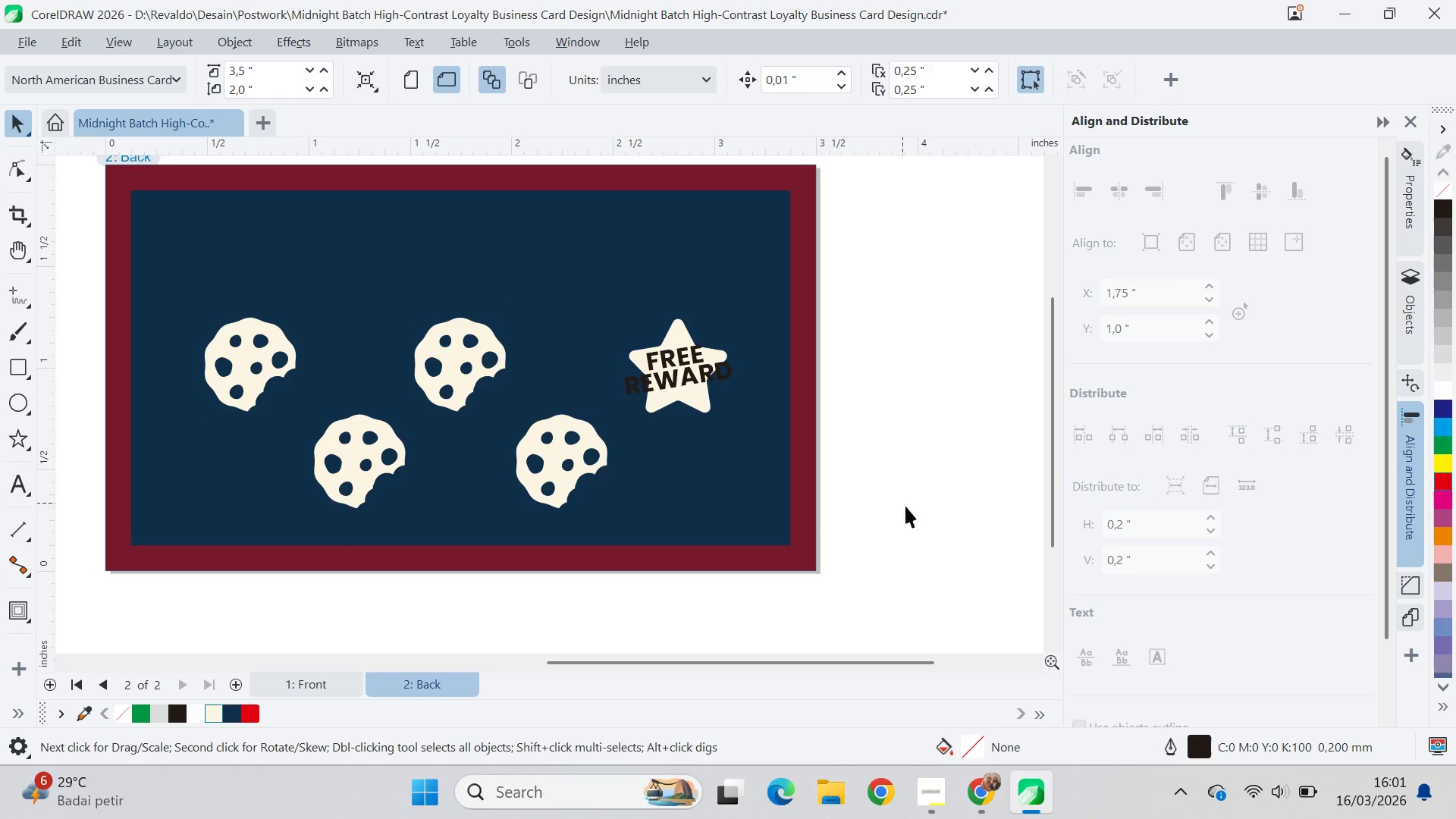 
left_click_drag(start_coordinate=[923, 532], to_coordinate=[209, 391])
 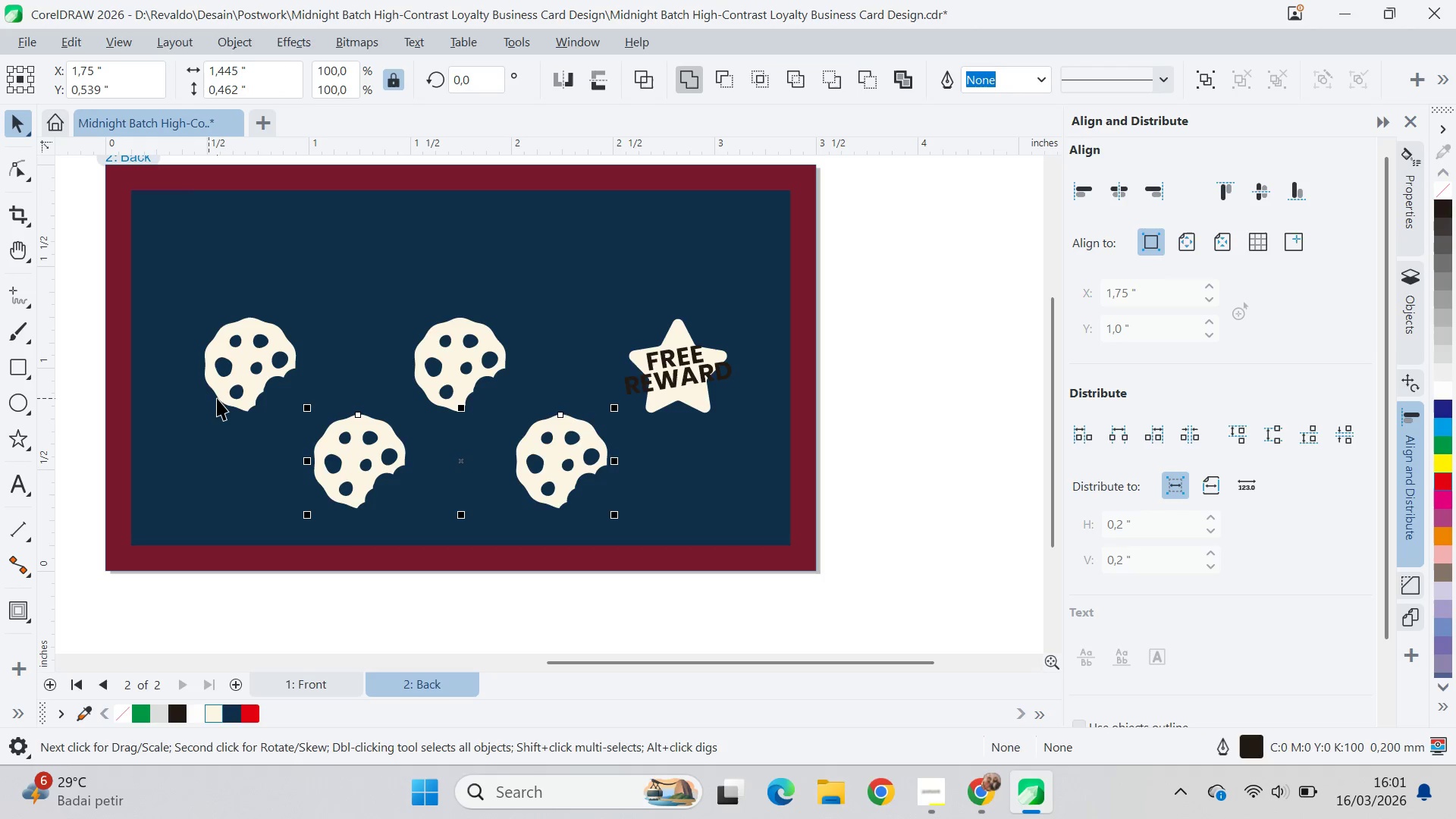 
key(Control+G)
 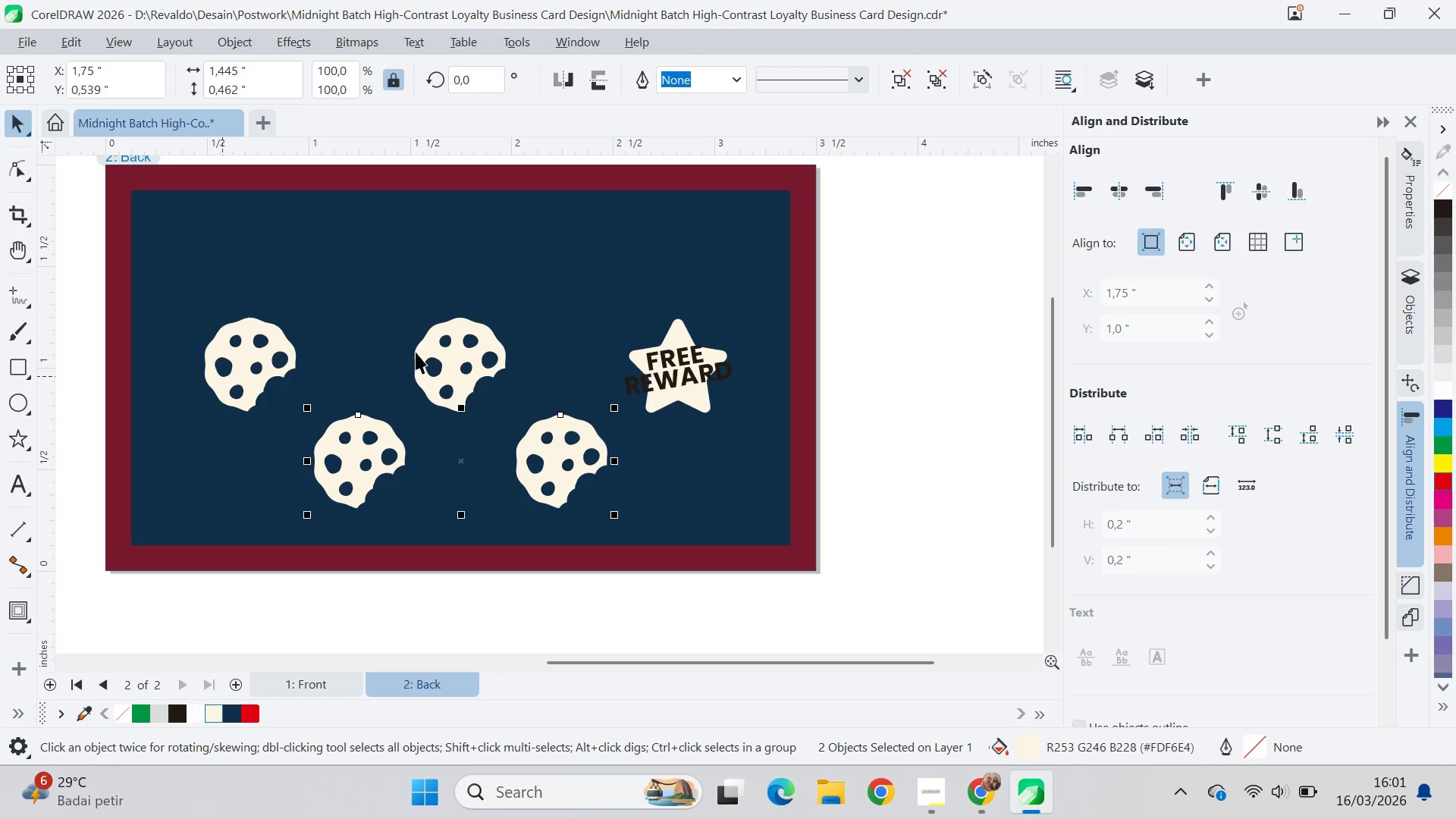 
hold_key(key=ShiftLeft, duration=0.52)
left_click([472, 358])
 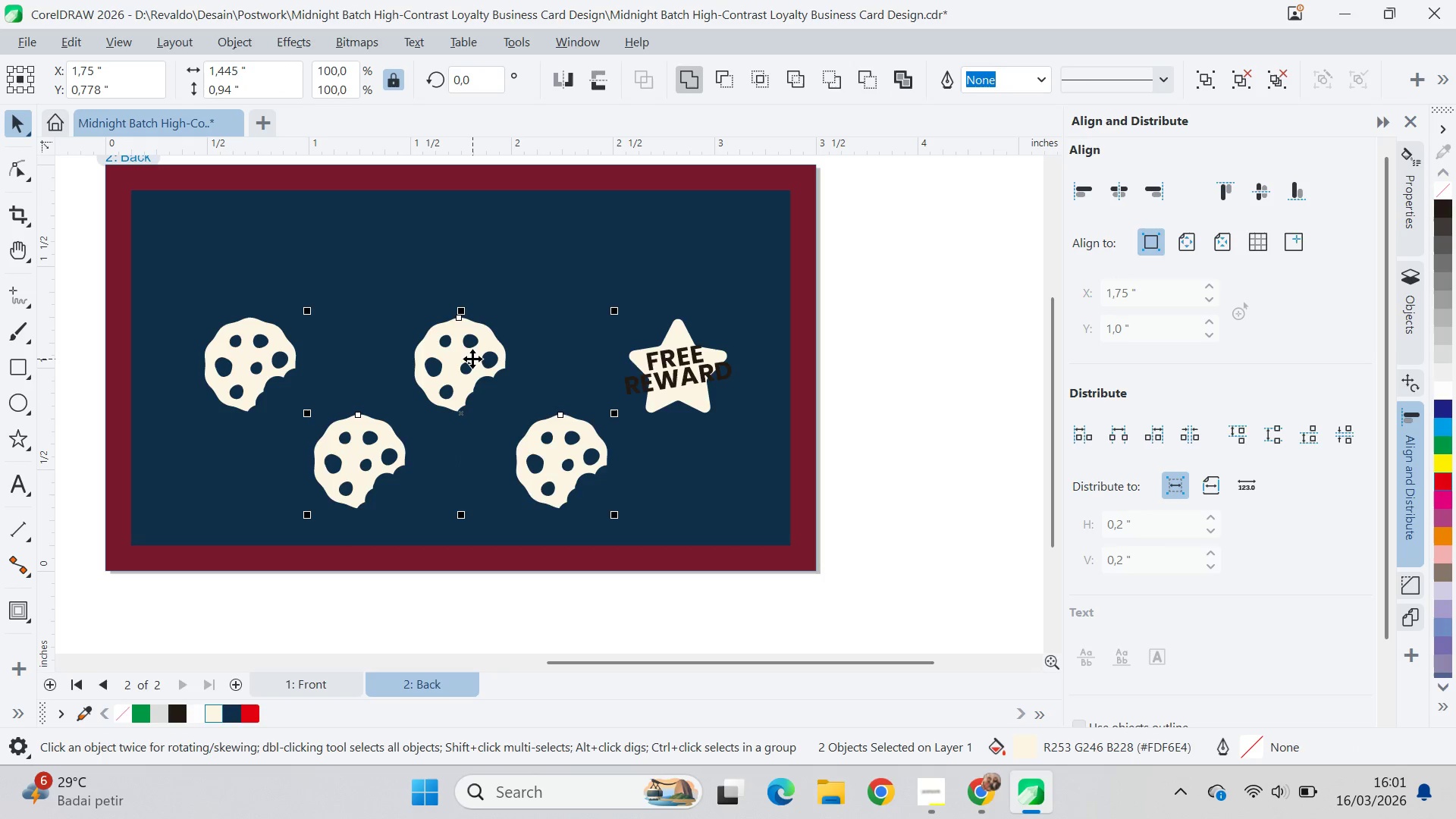 
key(C)
 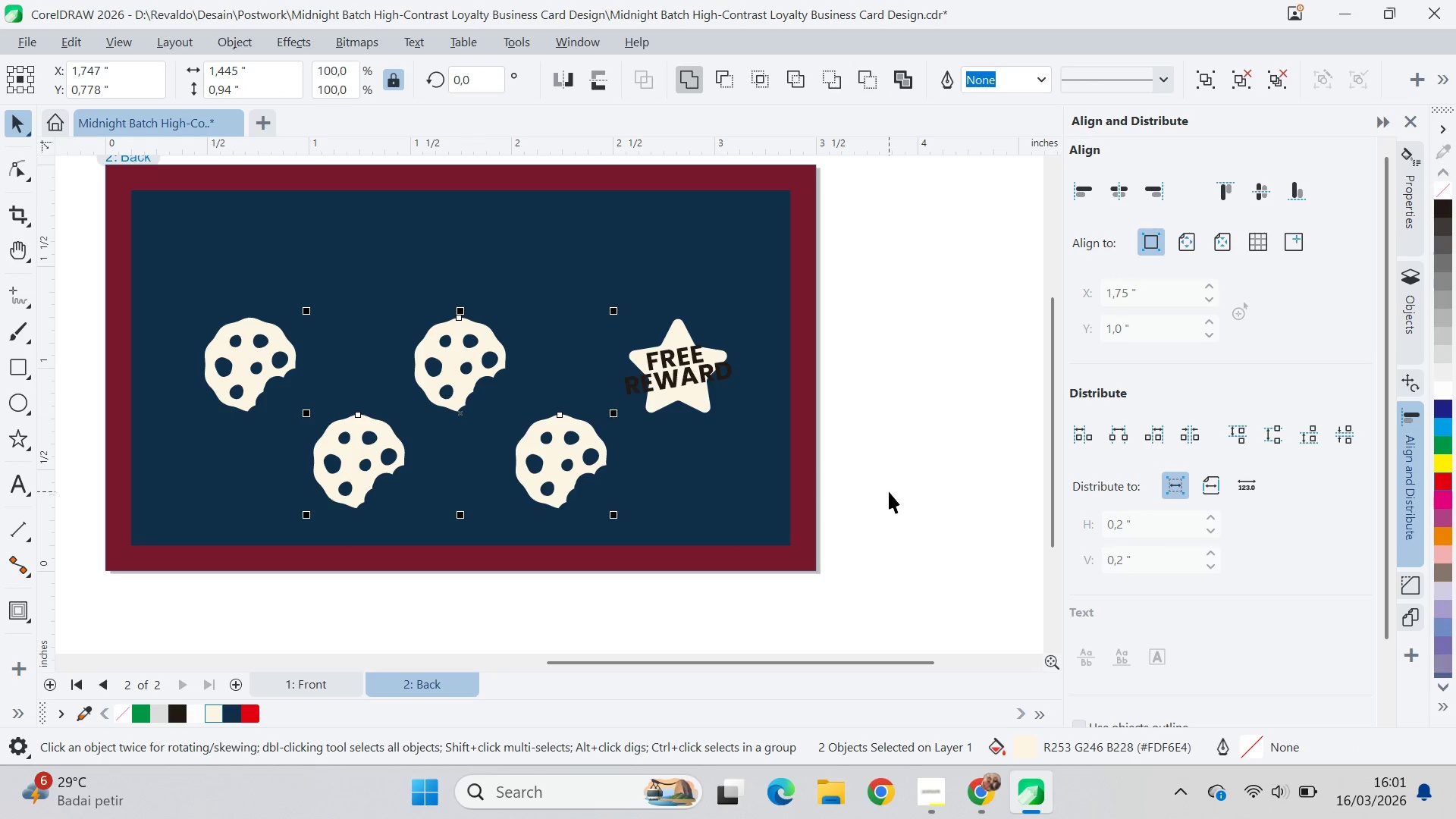 
key(Control+U)
 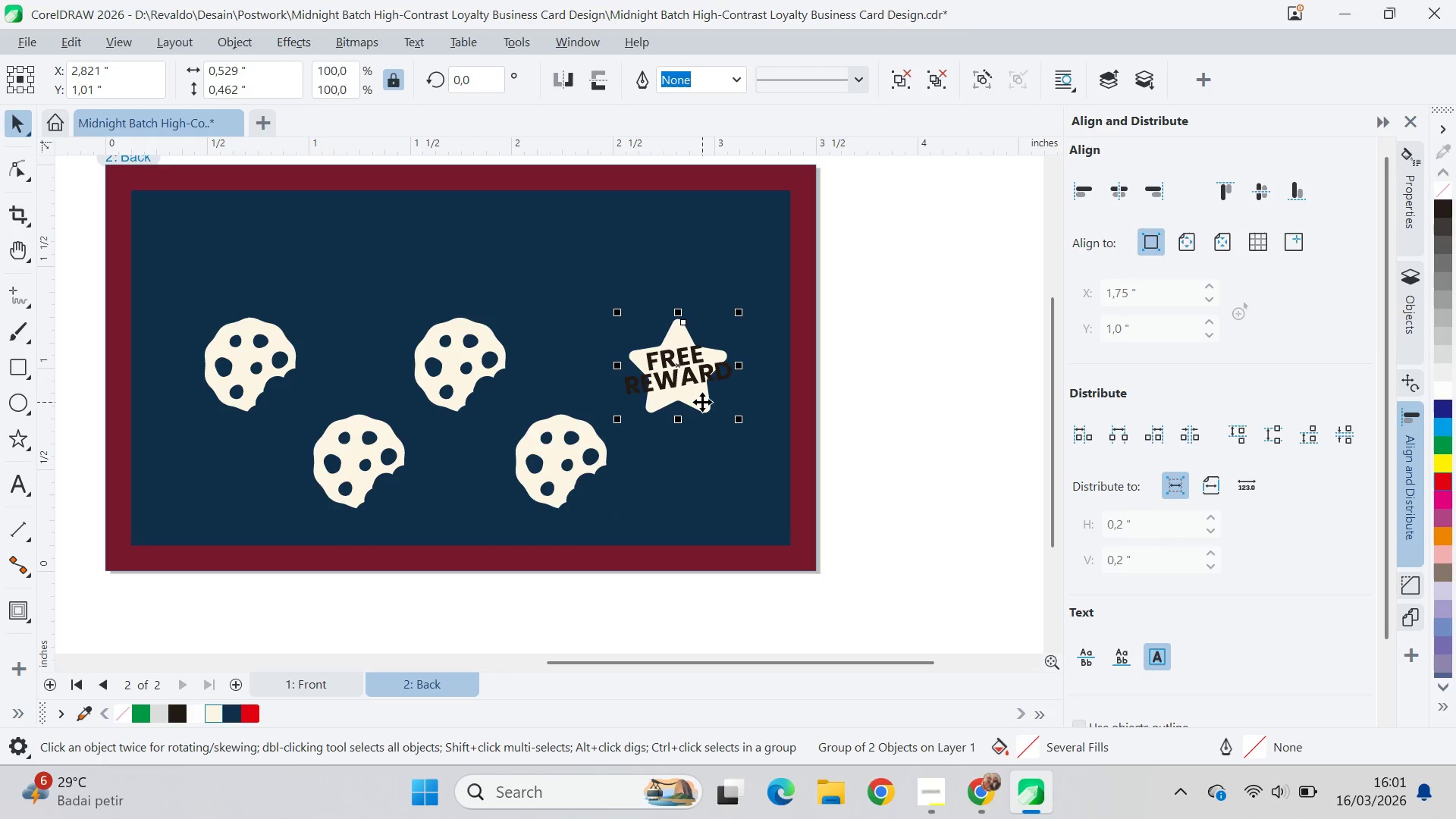 
scroll: coordinate [700, 371], scroll_direction: up, amount: 3.0
 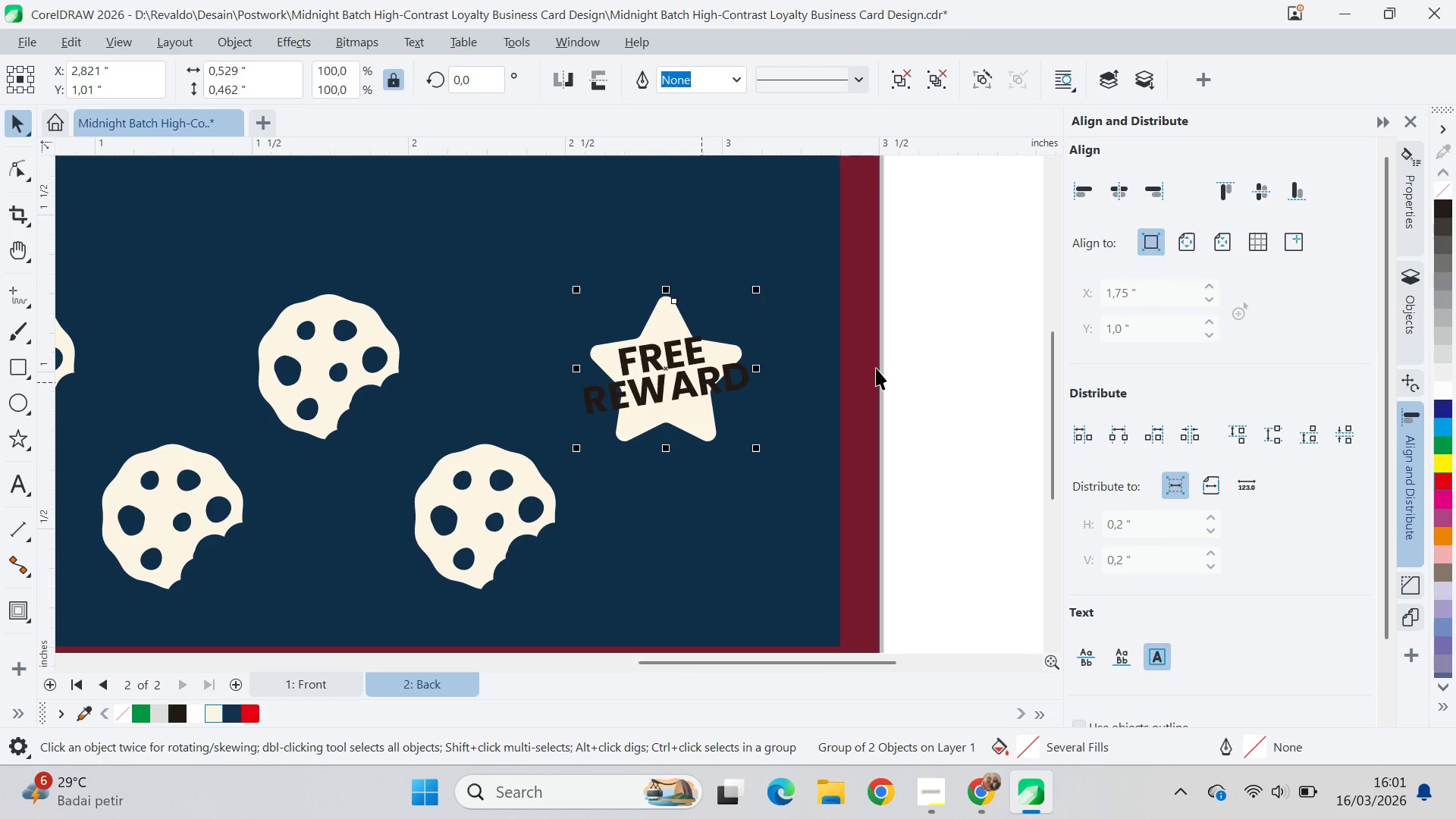 
left_click([914, 366])
 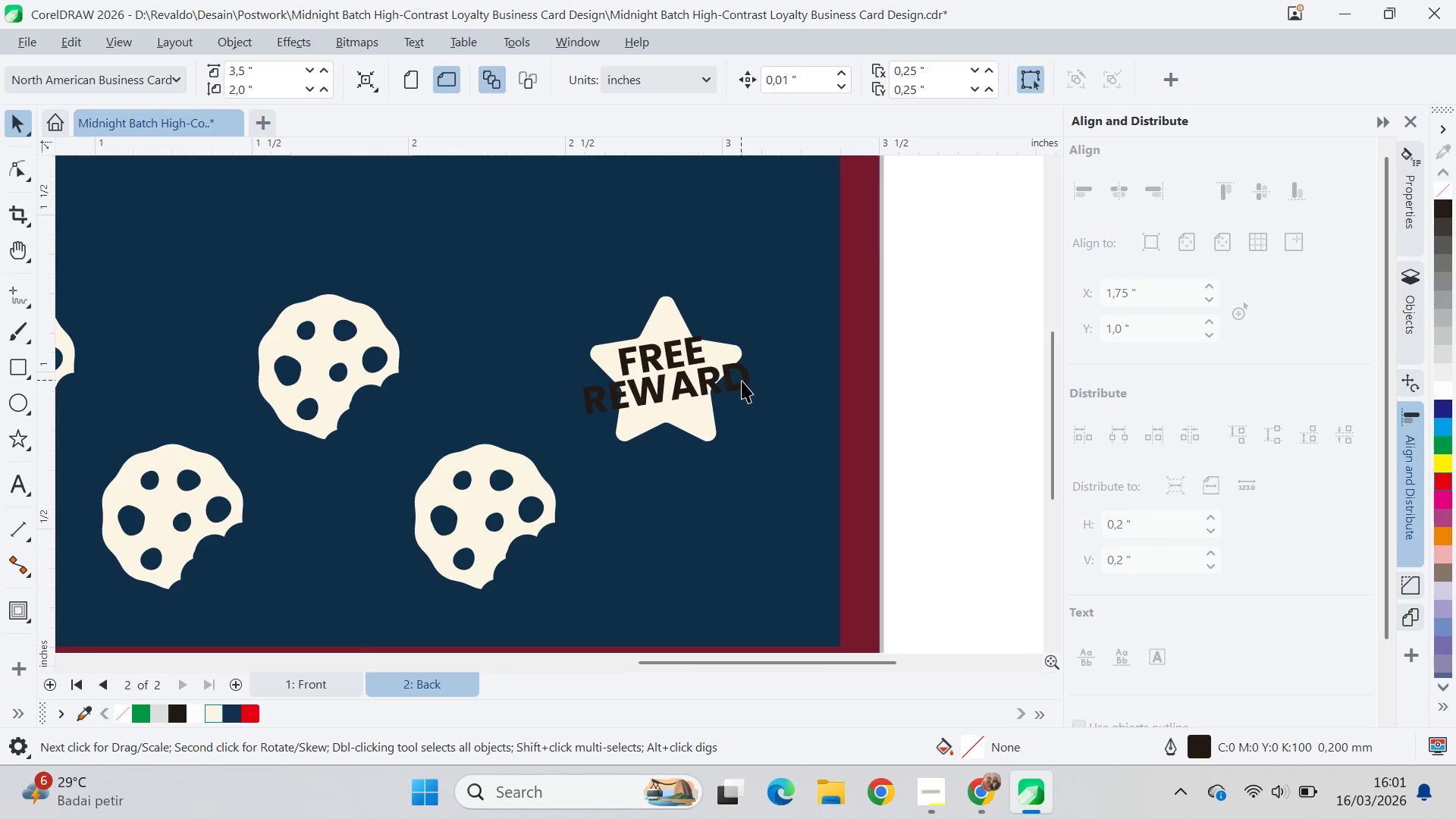 
left_click([742, 381])
 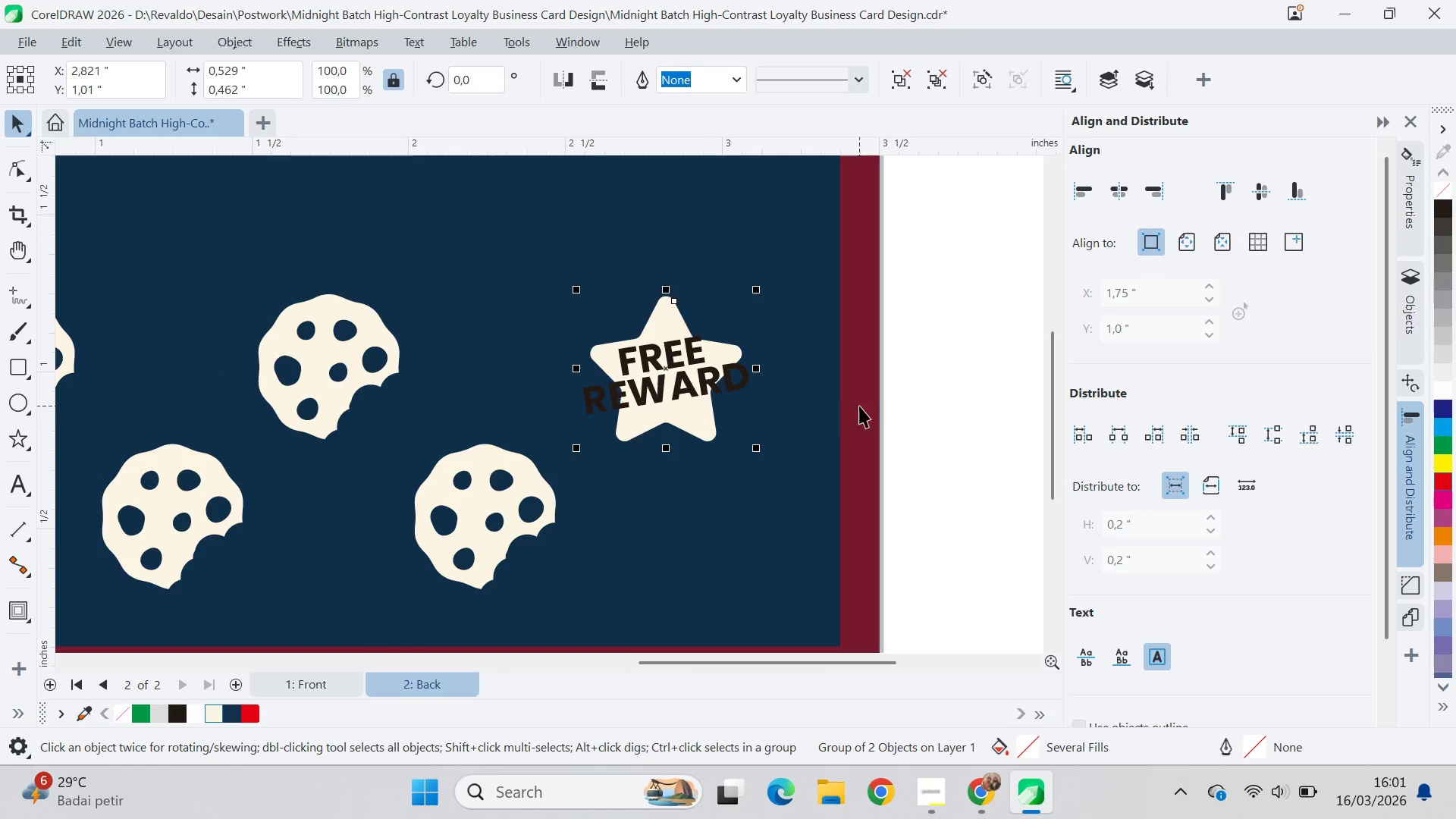 
key(Control+U)
 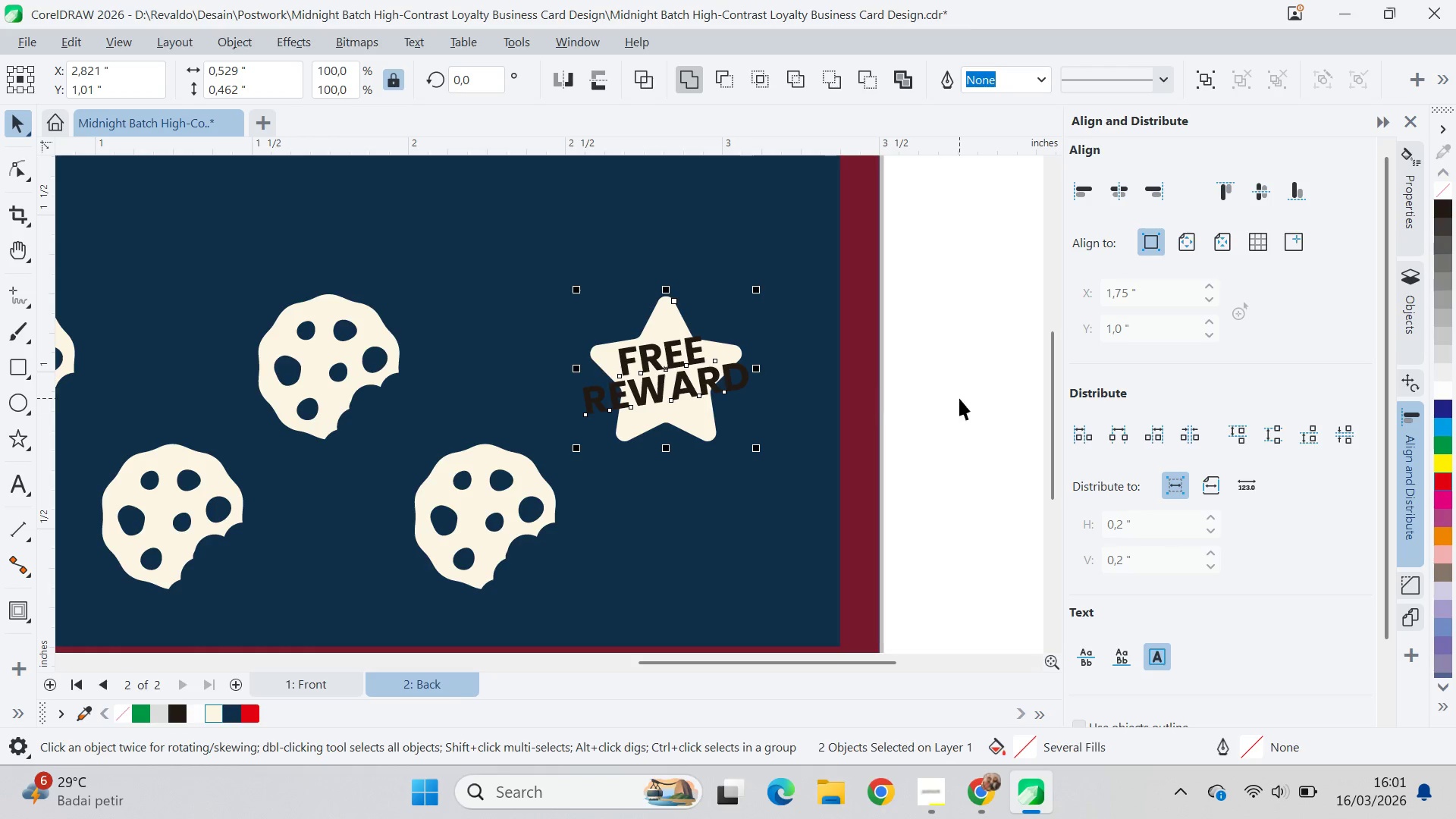 
left_click_drag(start_coordinate=[959, 398], to_coordinate=[956, 397])
 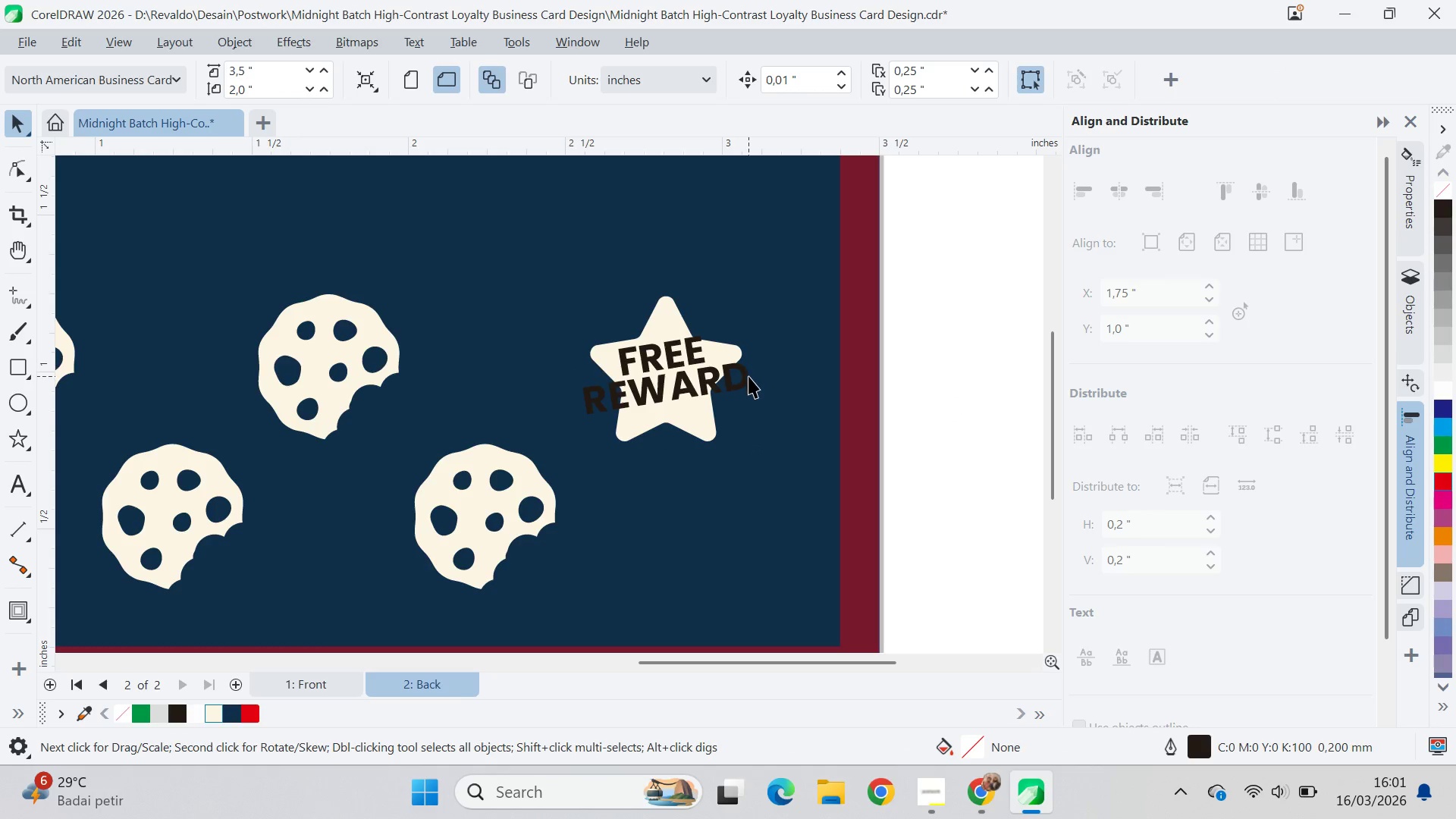 
left_click([748, 376])
 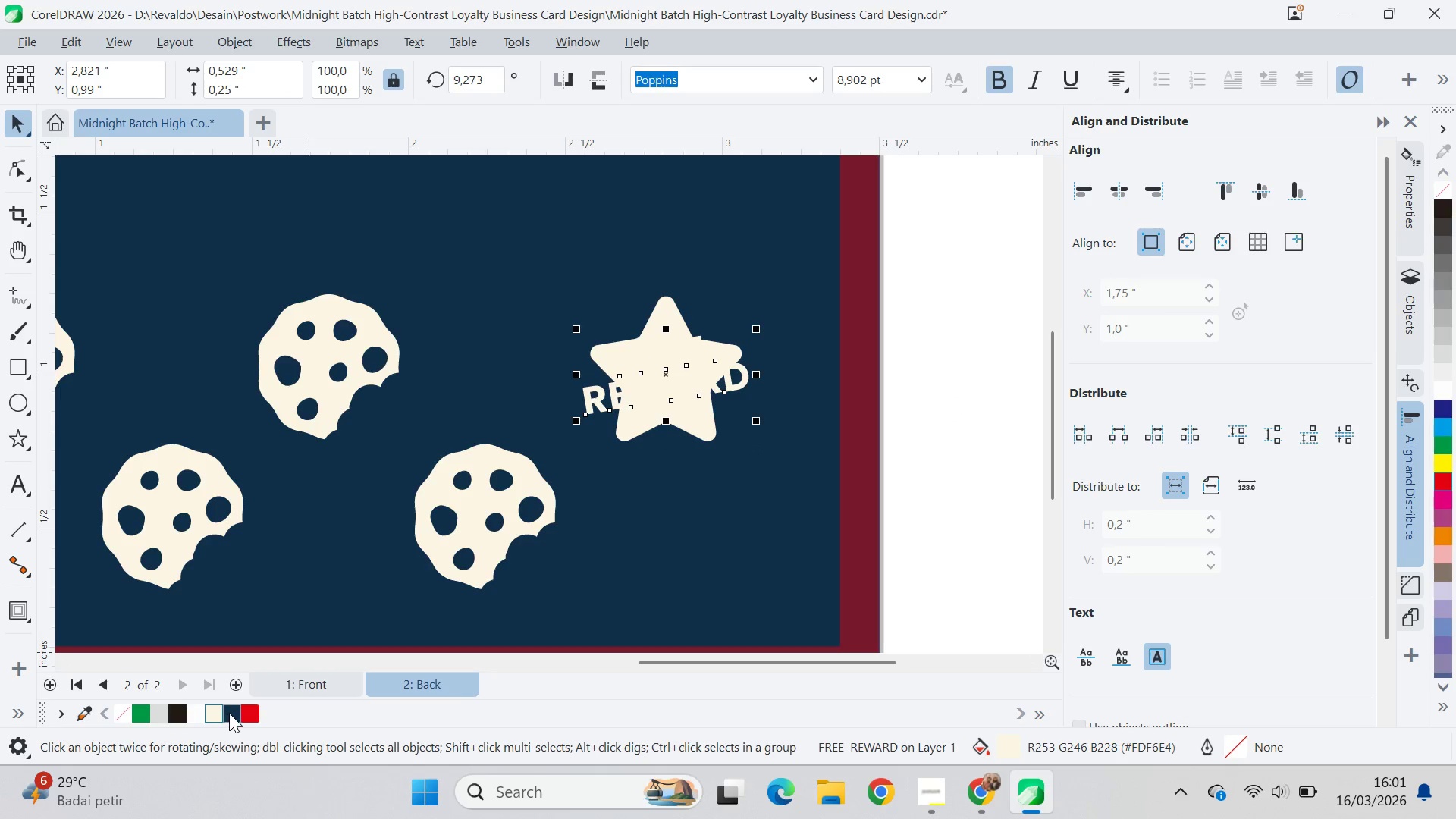 
right_click([236, 714])
 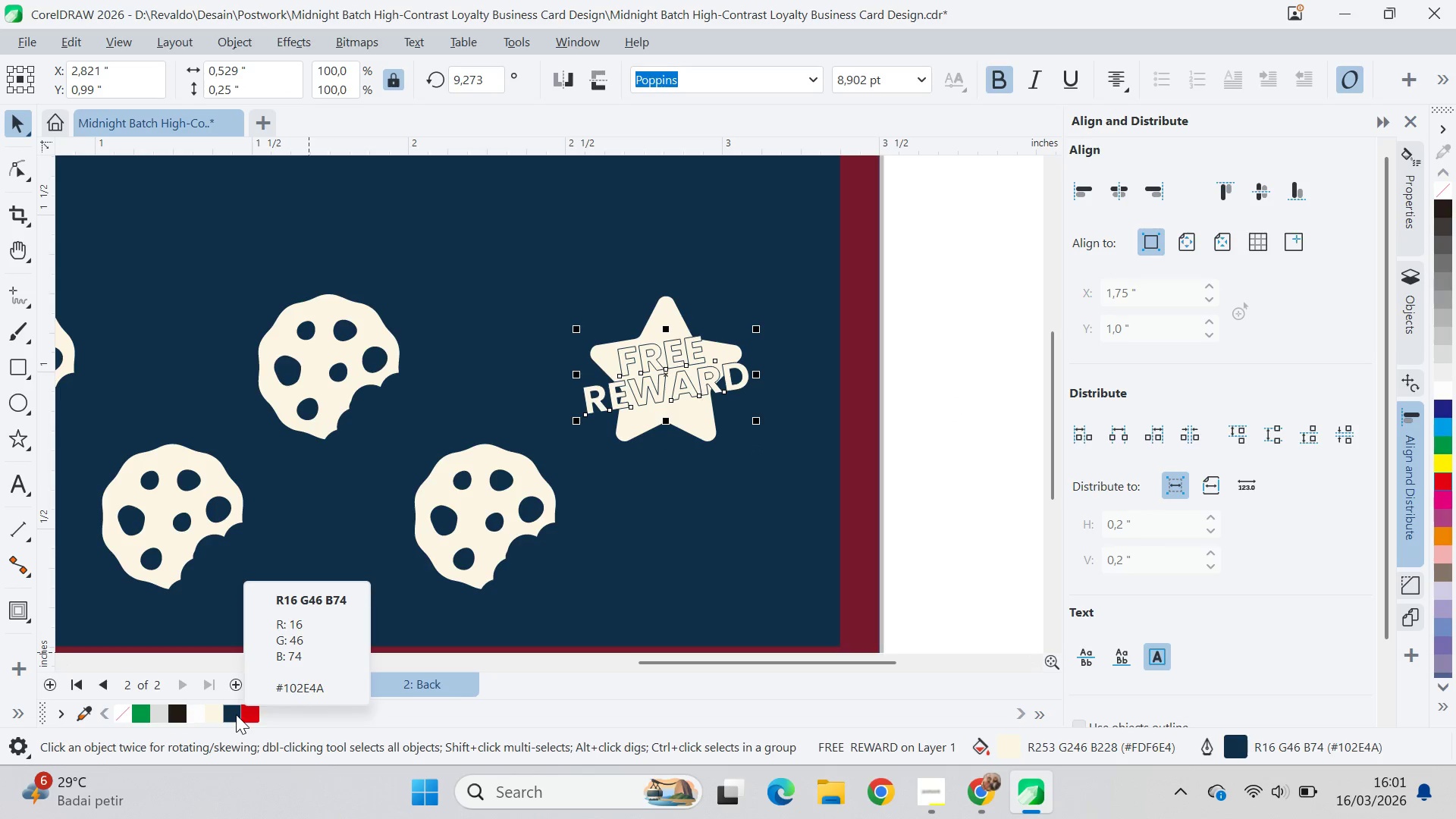 
hold_key(key=ControlLeft, duration=0.39)